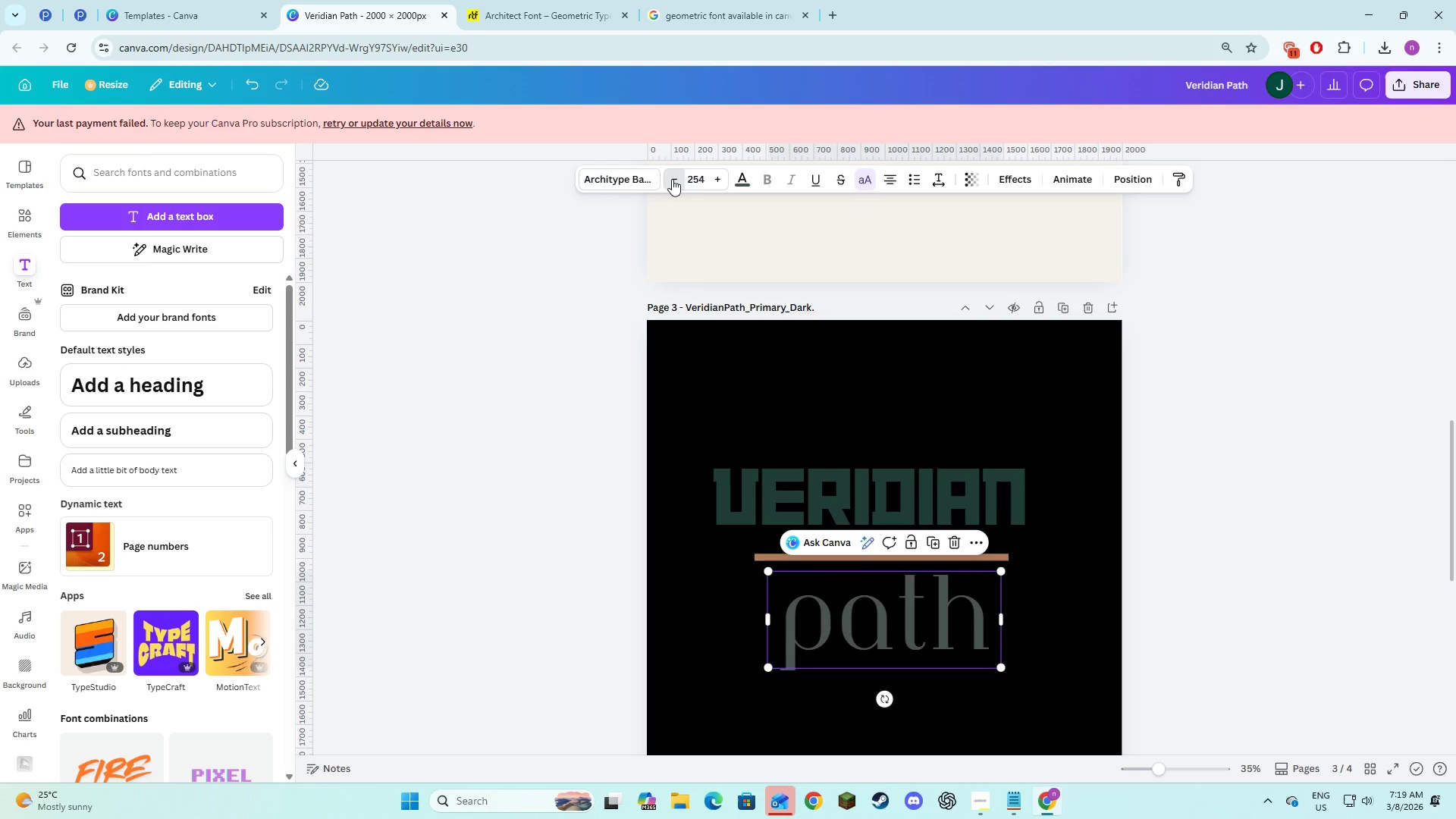 
triple_click([672, 179])
 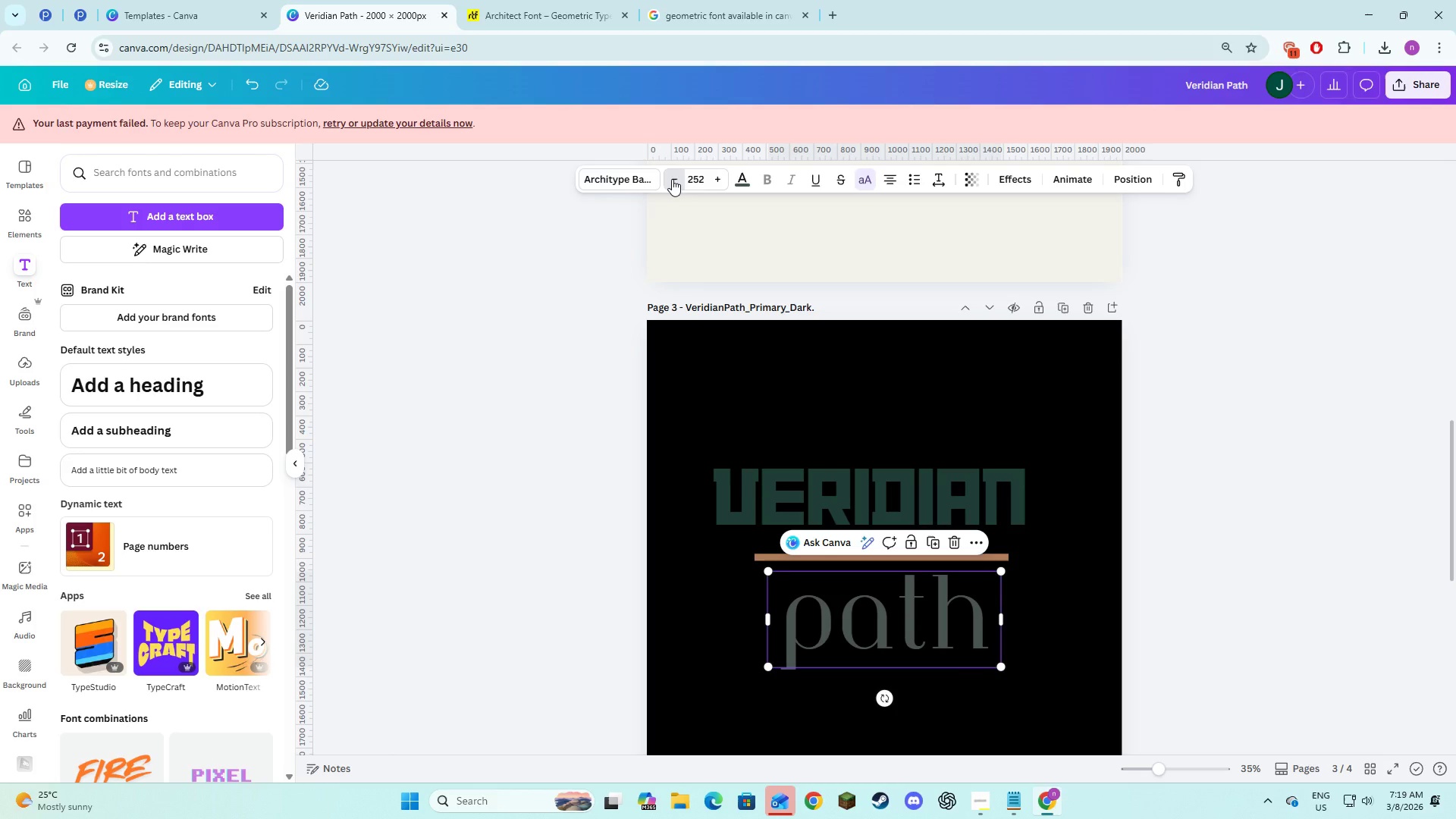 
triple_click([672, 179])
 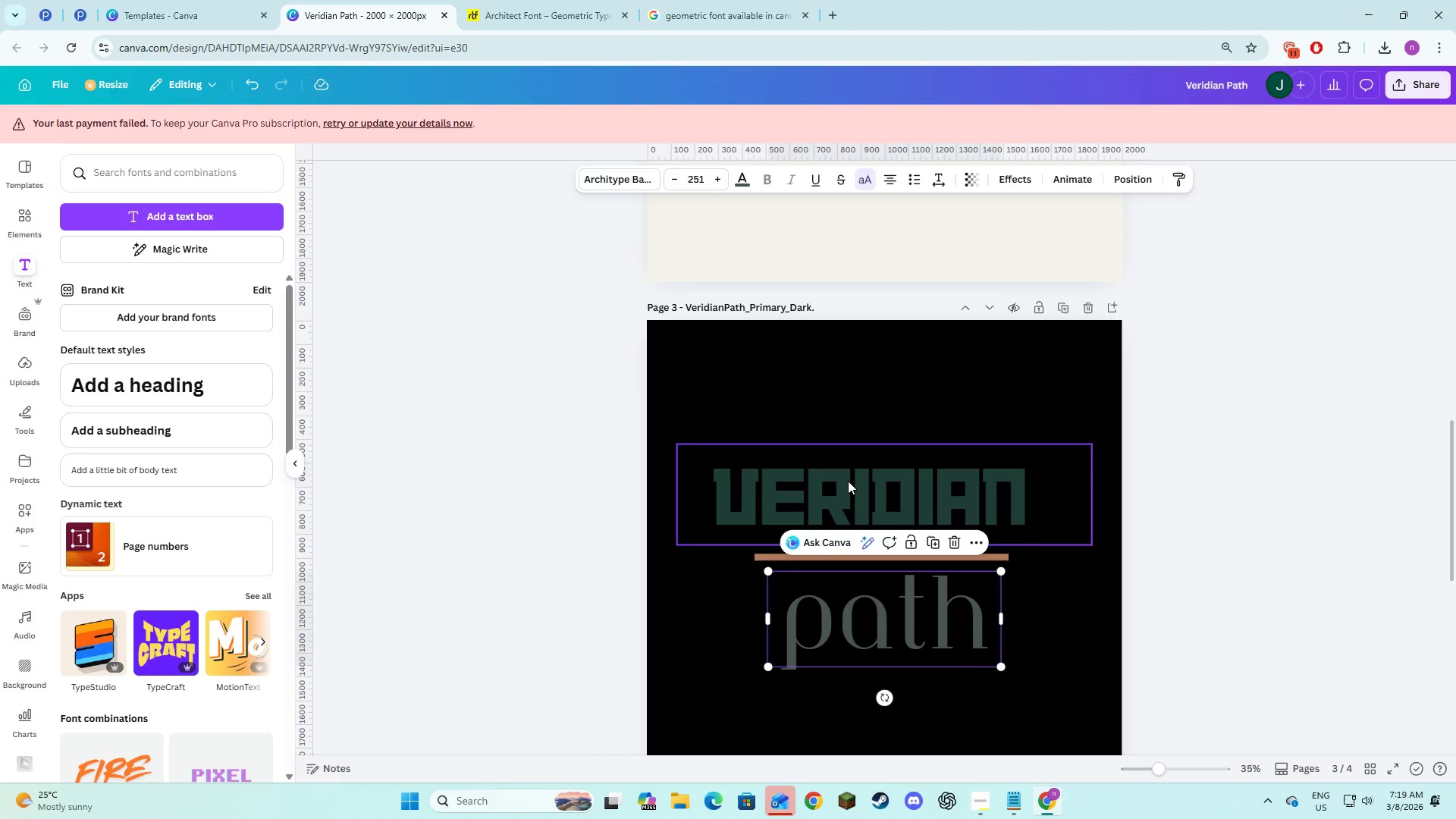 
key(Control+Z)
 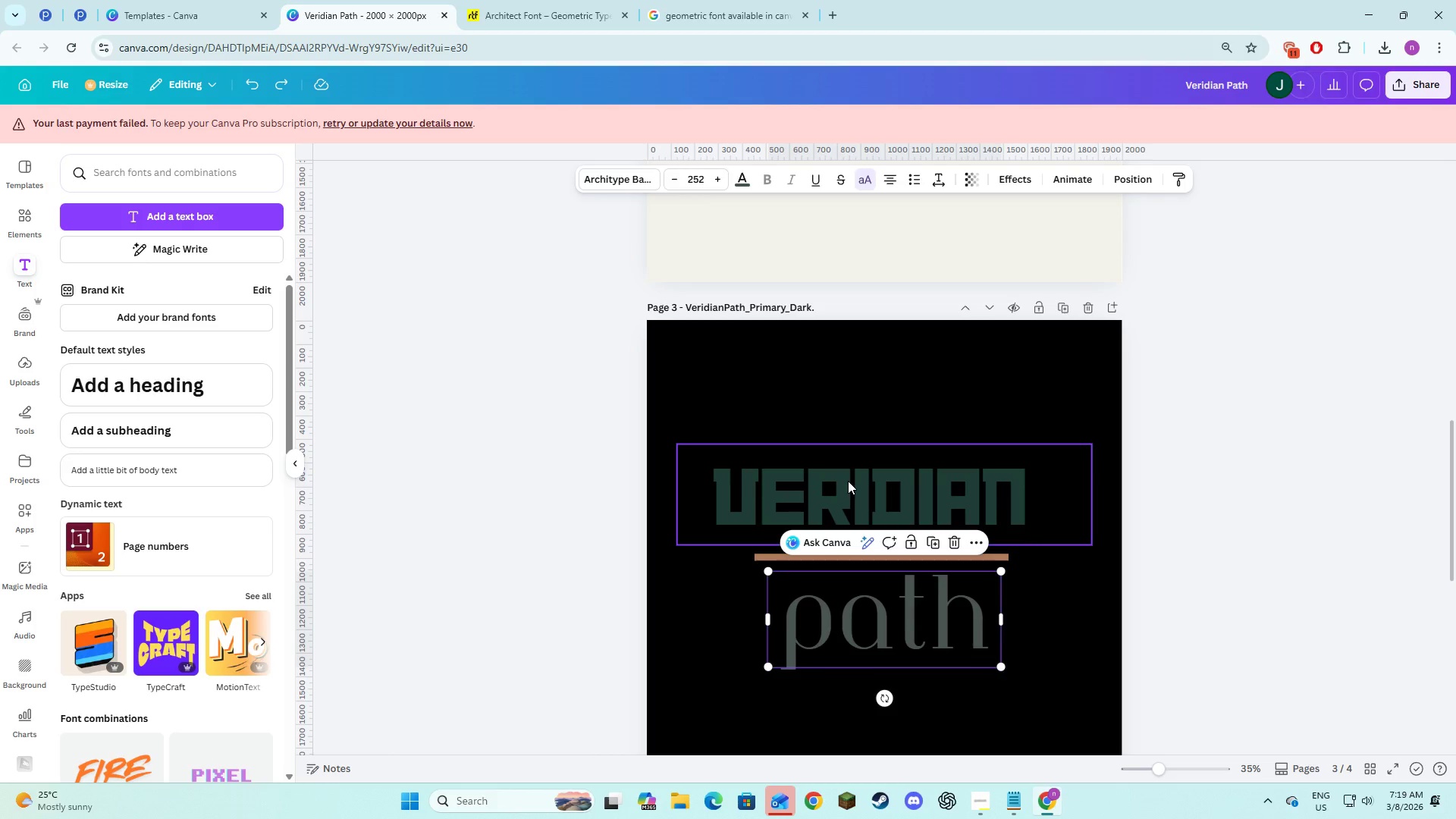 
key(Control+Z)
 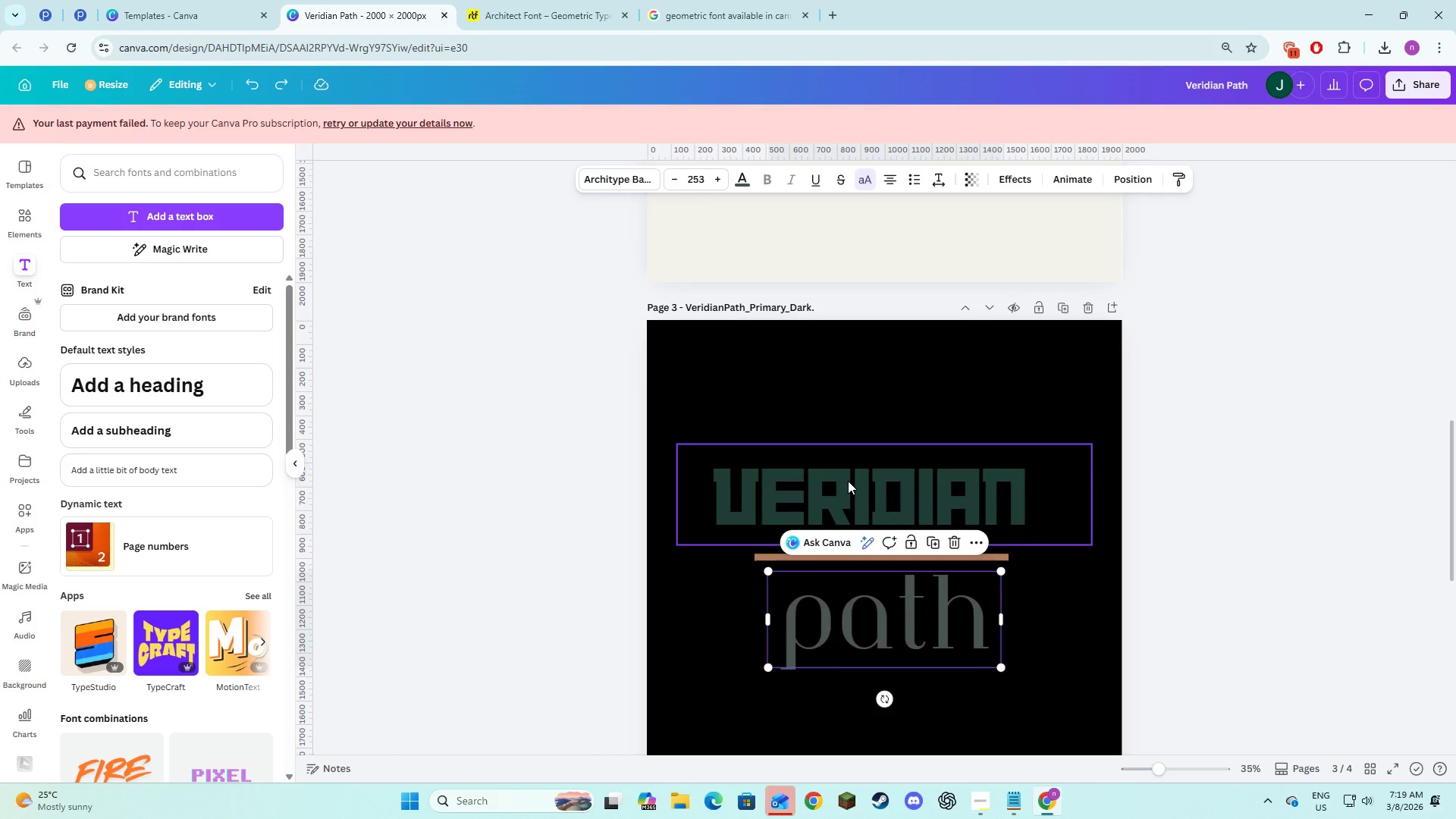 
key(Control+Z)
 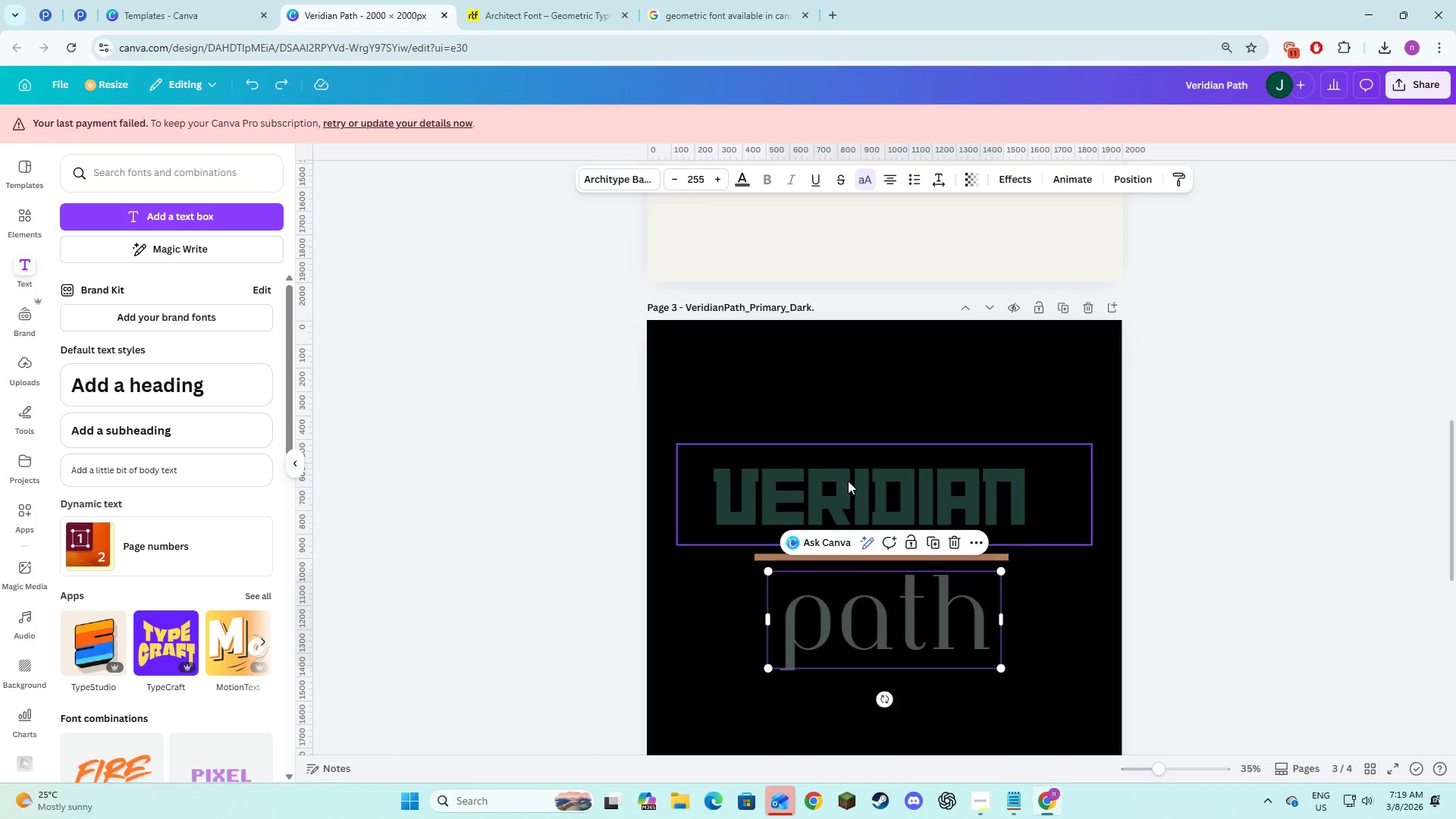 
key(Control+Z)
 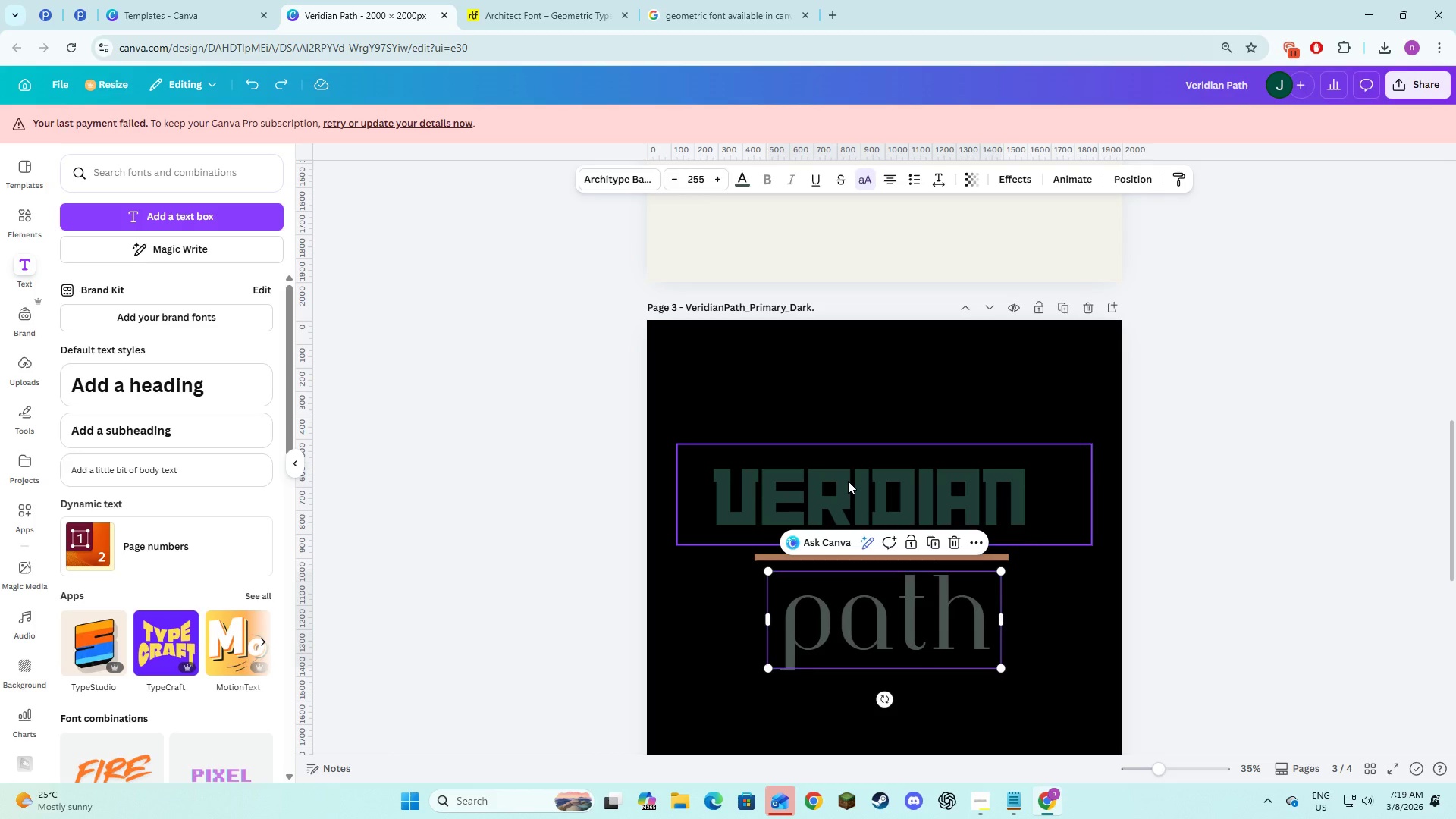 
key(Control+Z)
 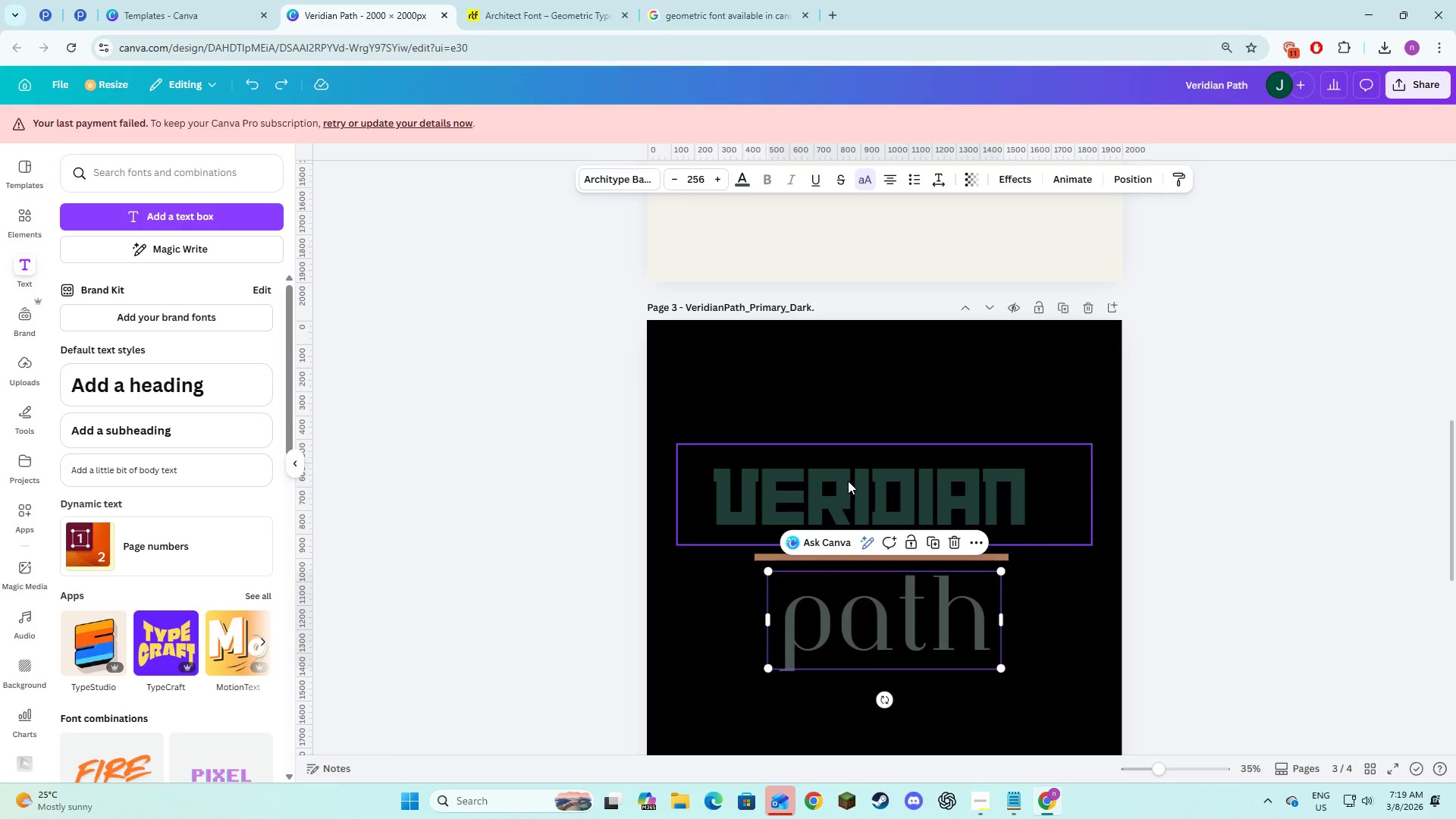 
key(Control+Z)
 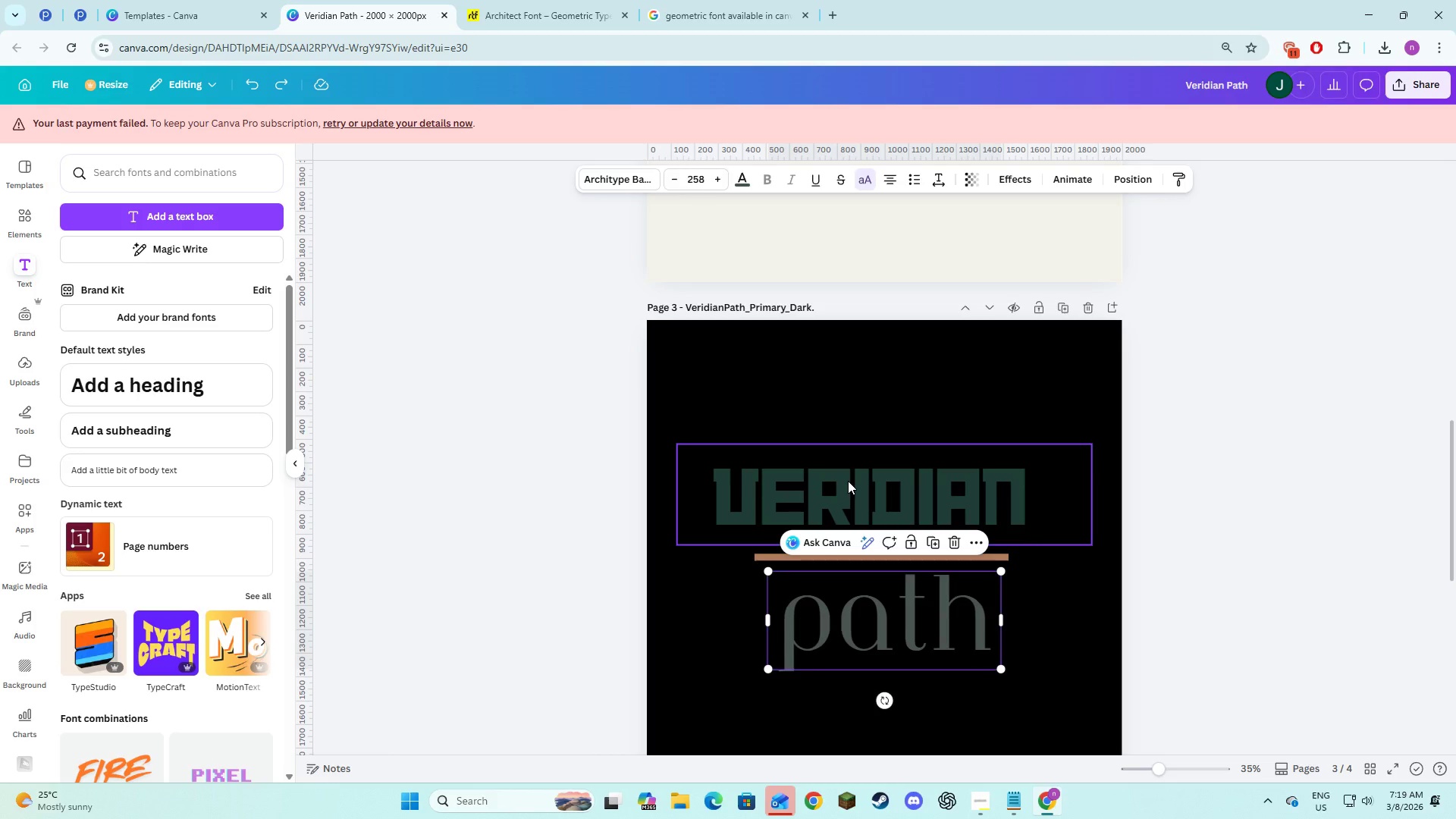 
key(Control+Z)
 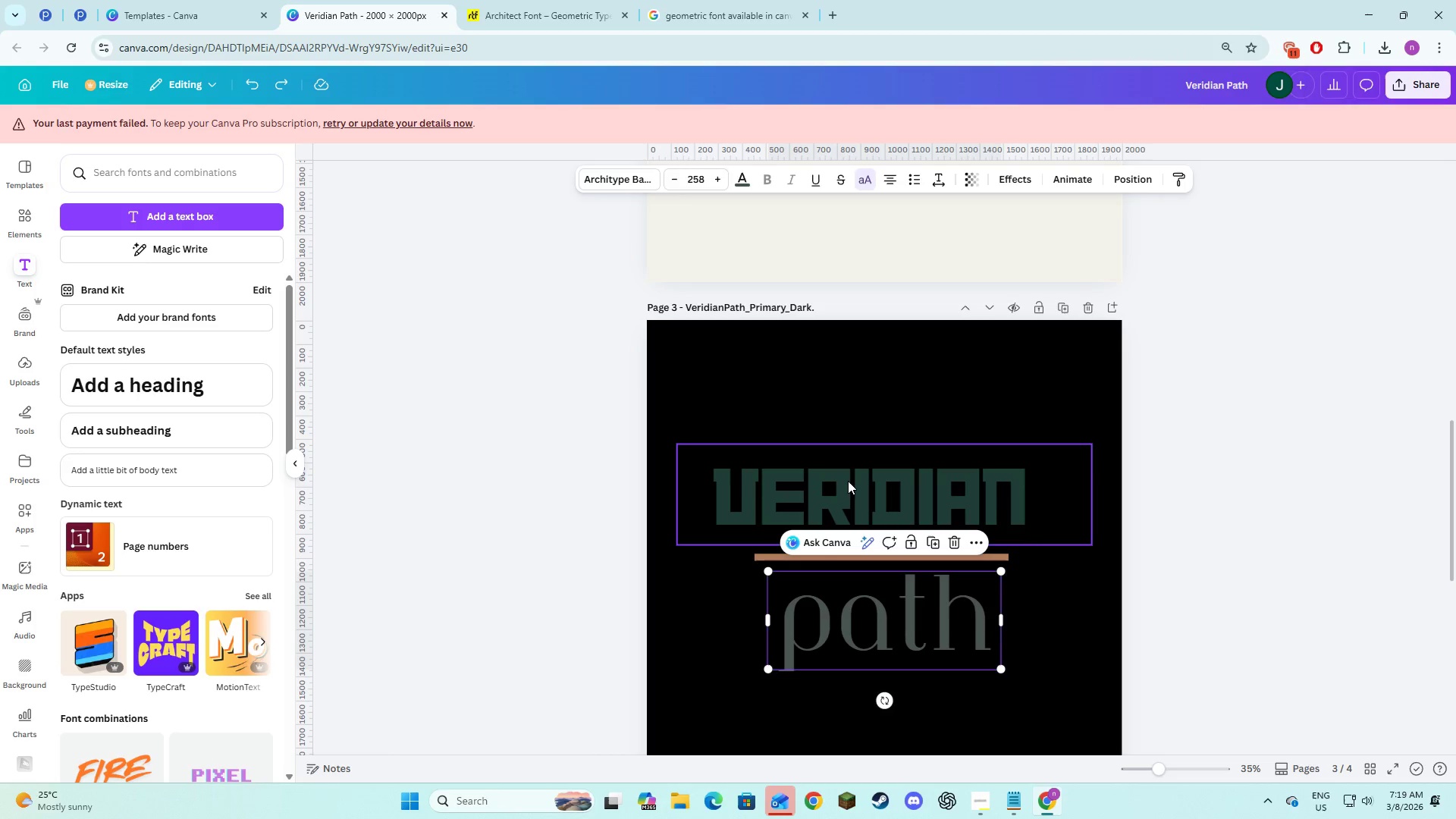 
key(Control+Z)
 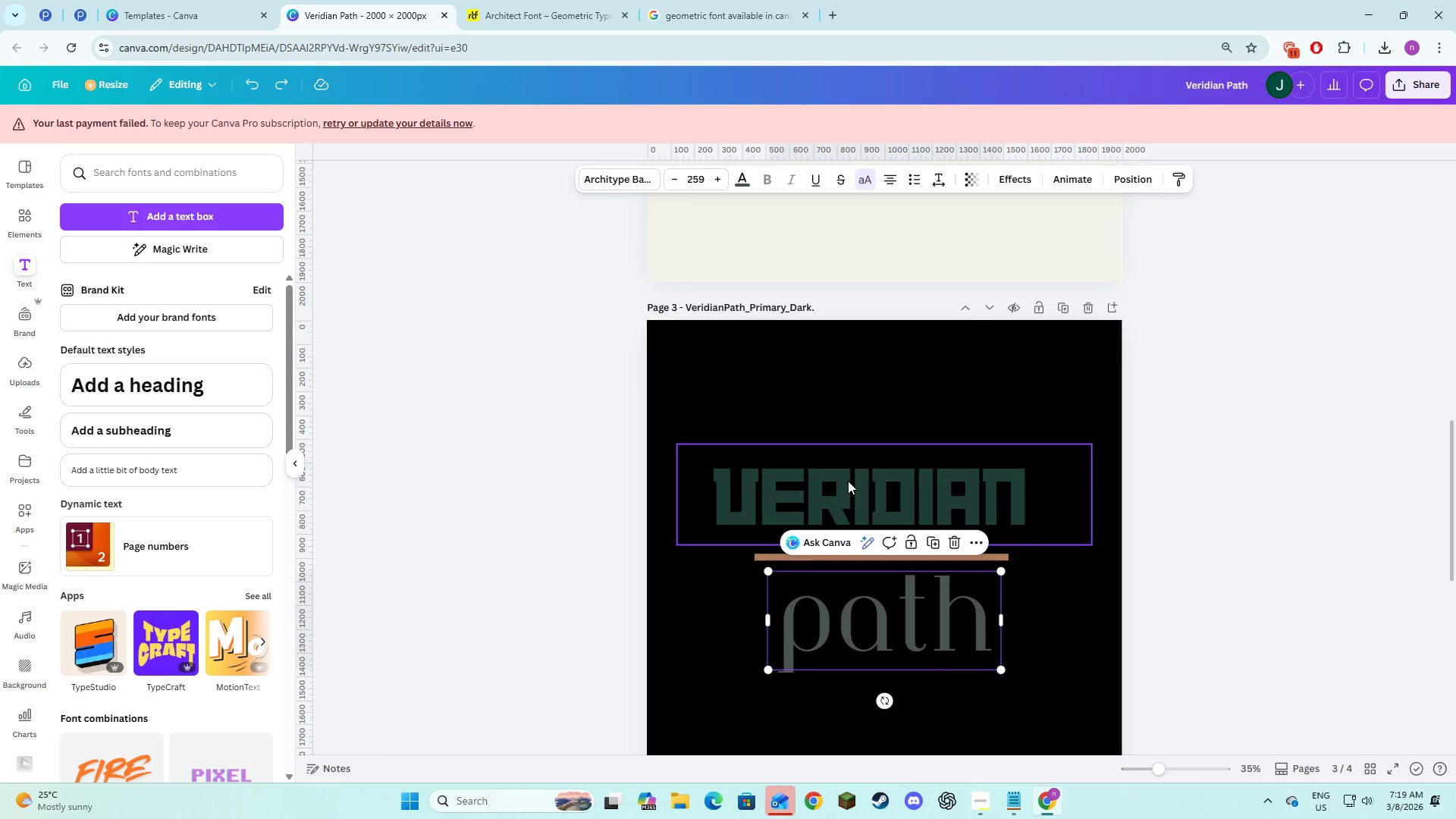 
key(Control+Z)
 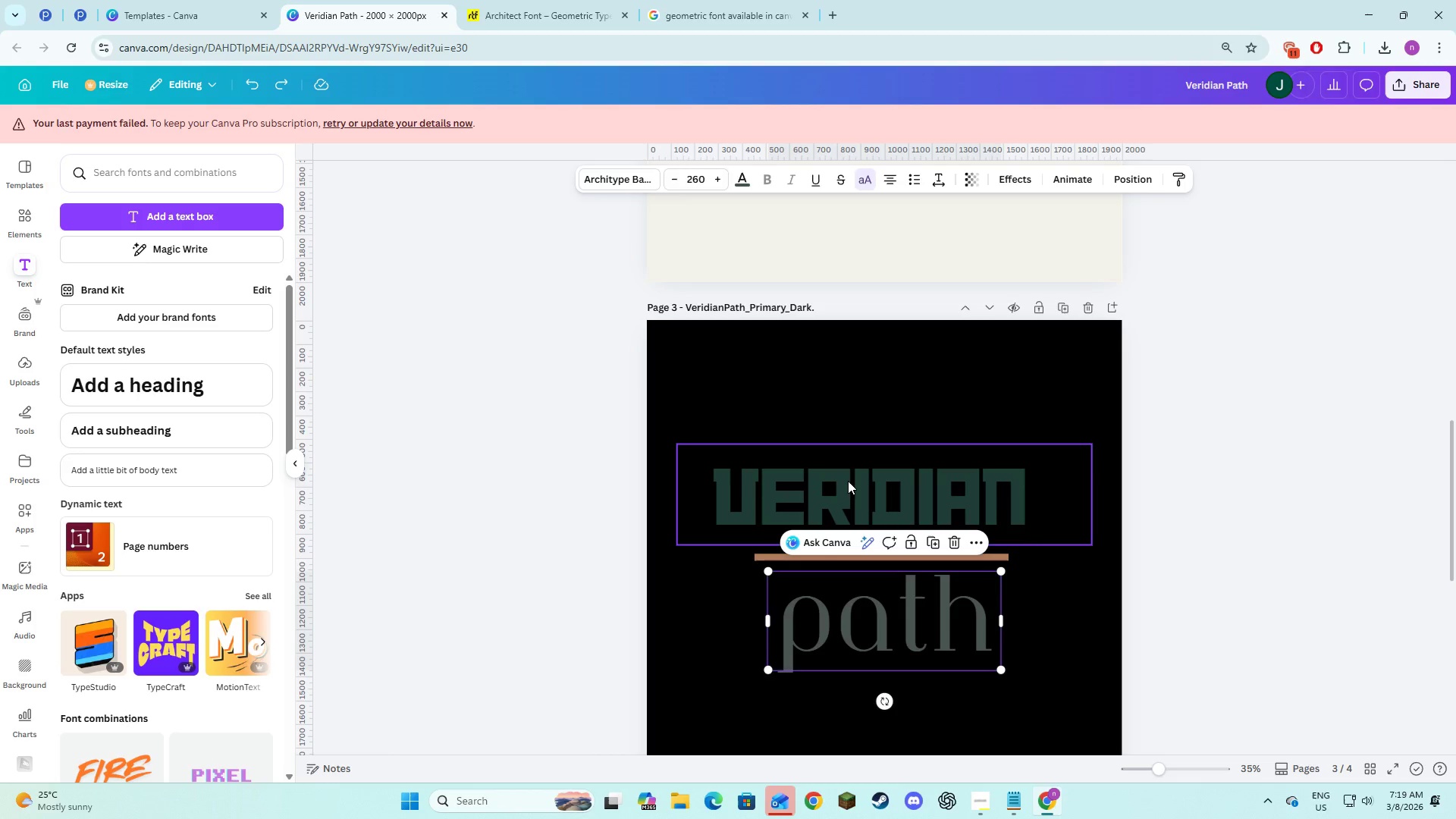 
key(Control+Z)
 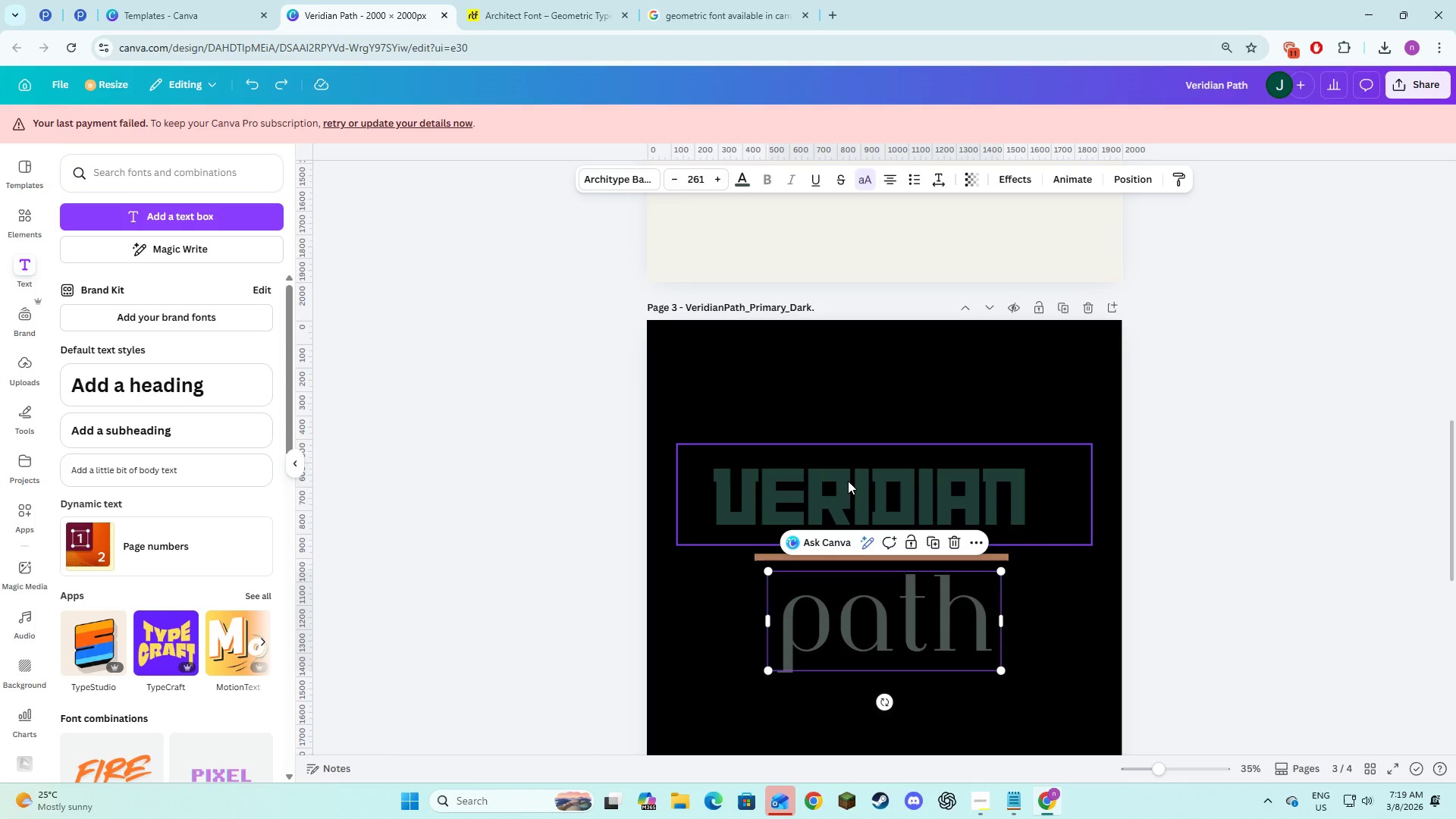 
key(Control+Z)
 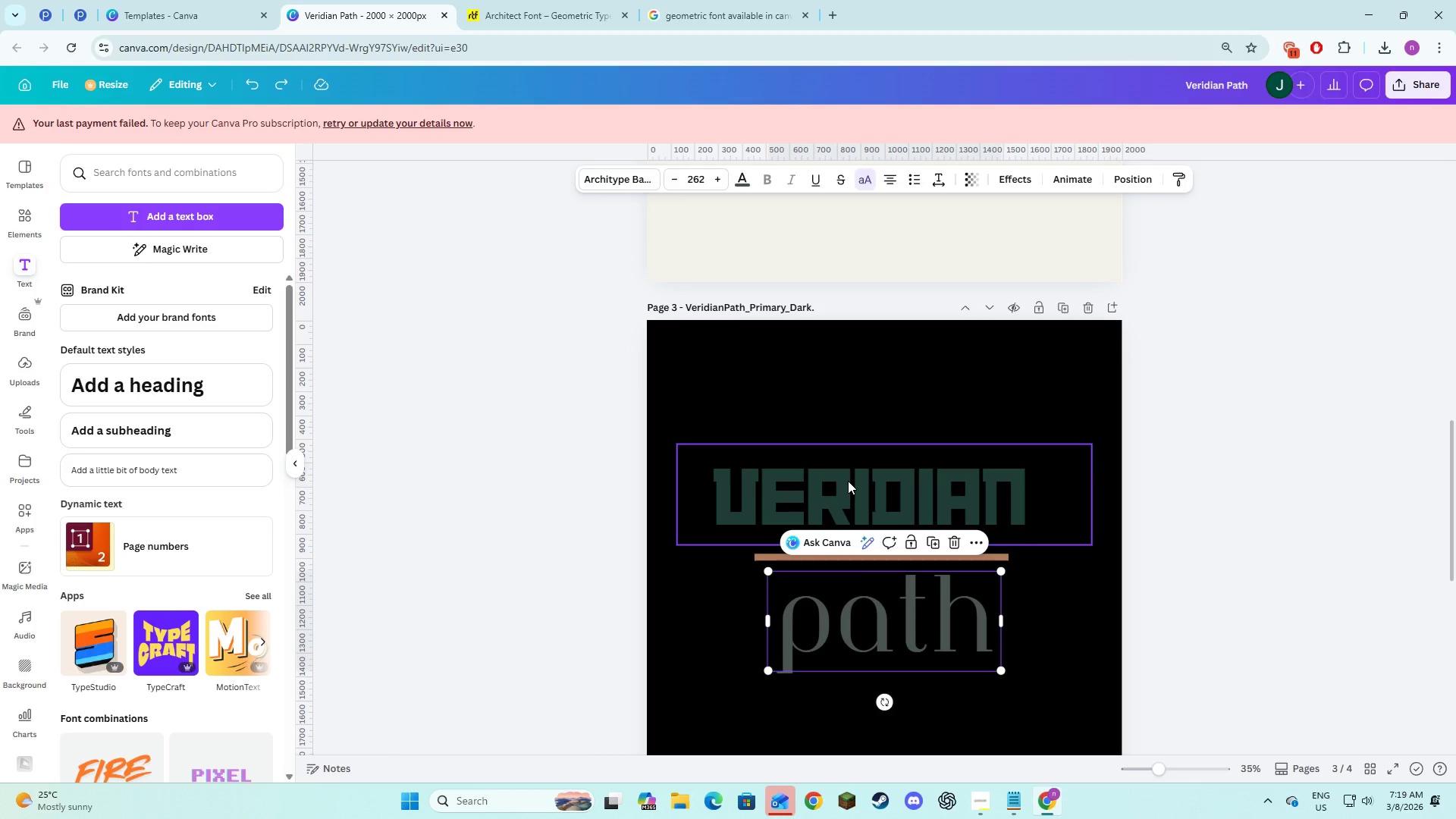 
key(Control+Z)
 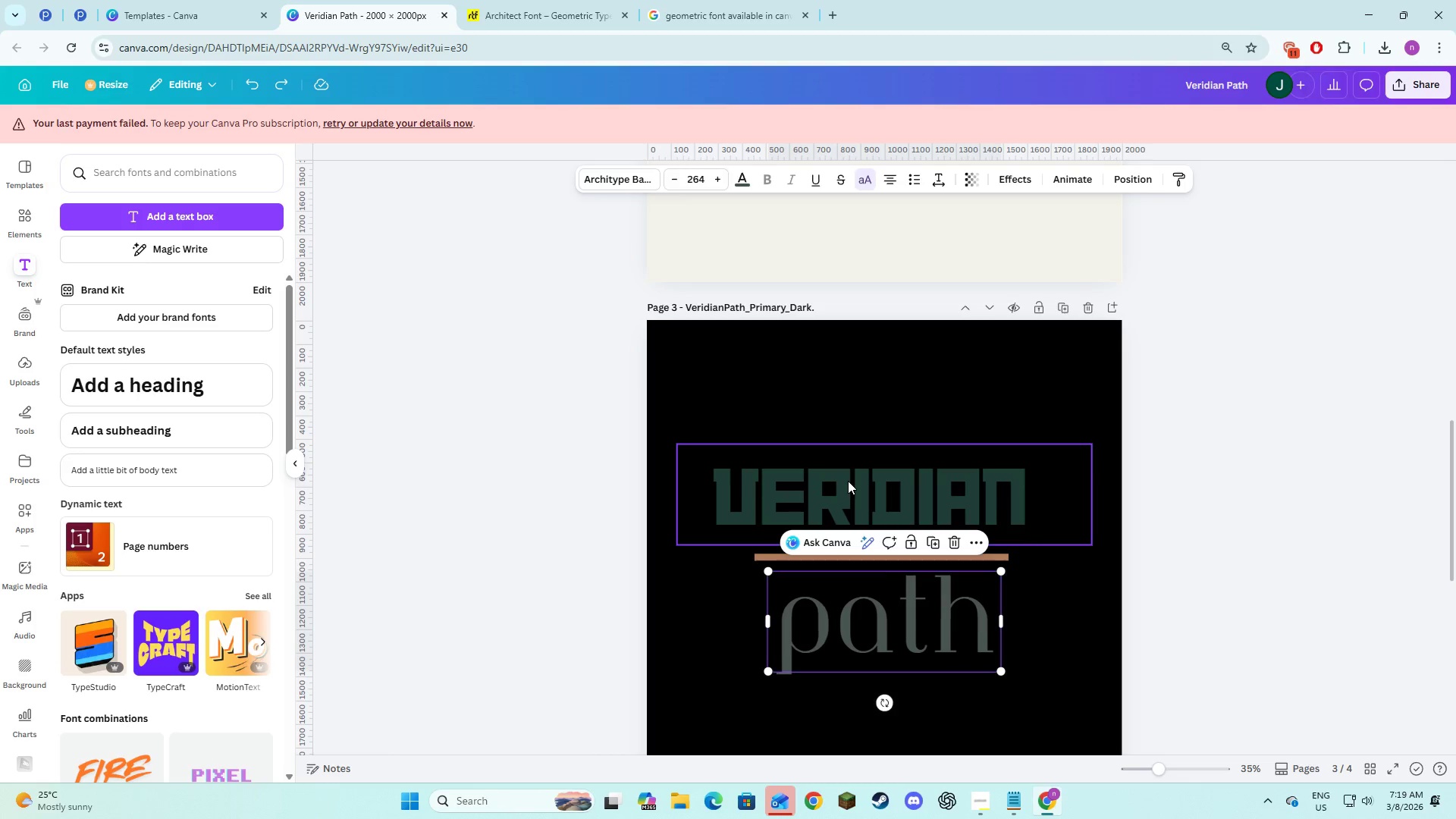 
key(Control+Z)
 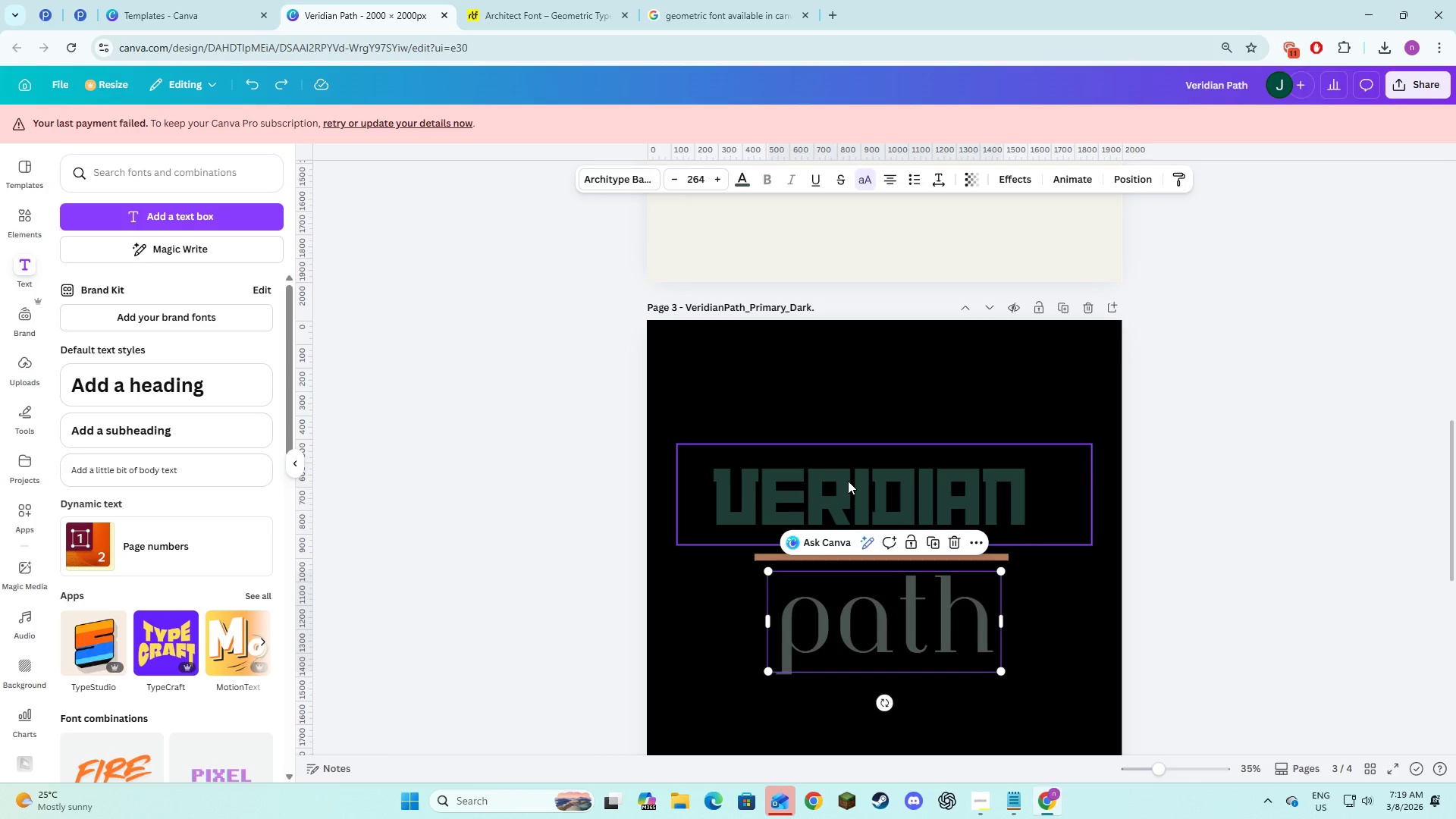 
key(Control+Z)
 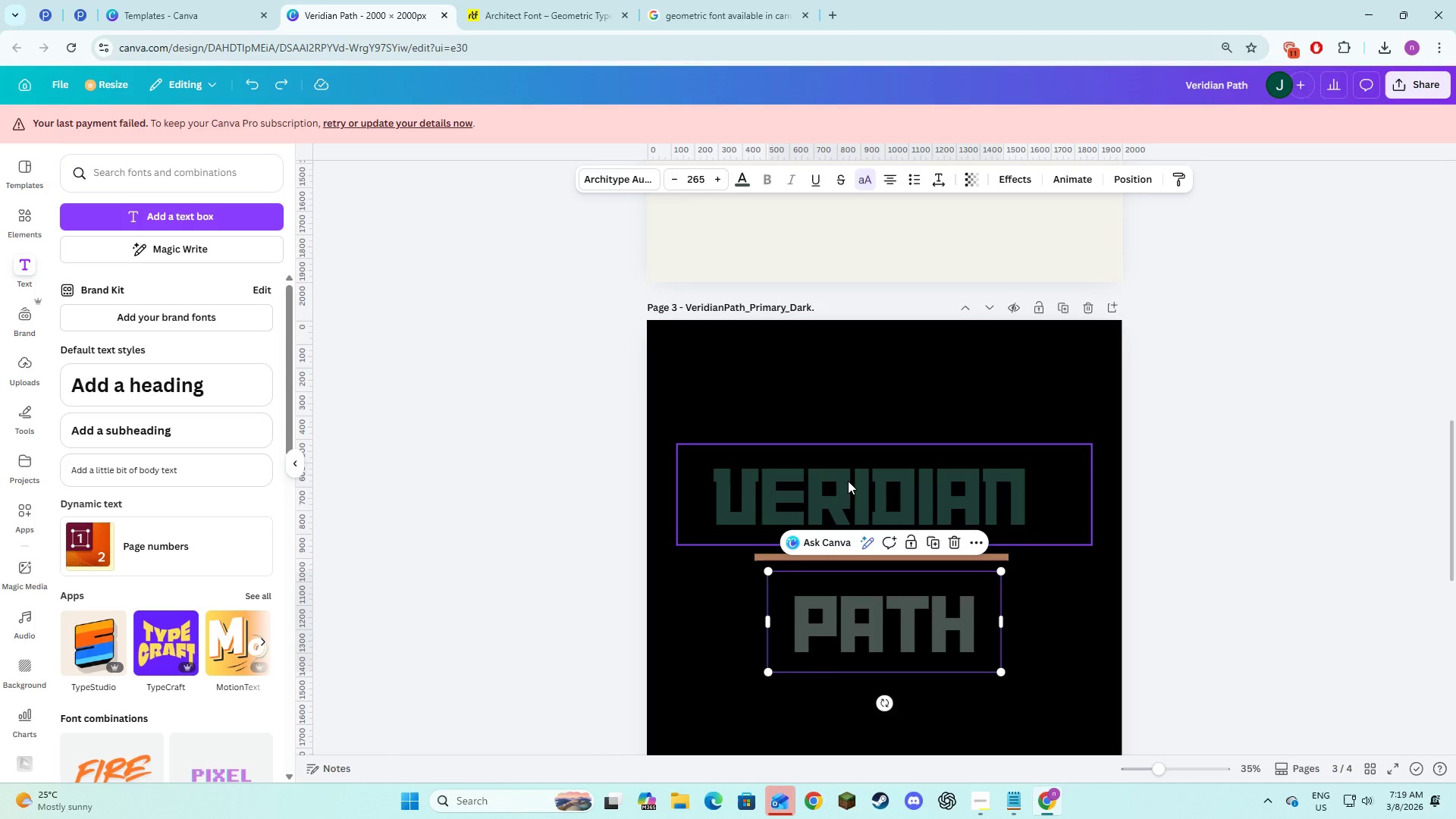 
key(Control+Z)
 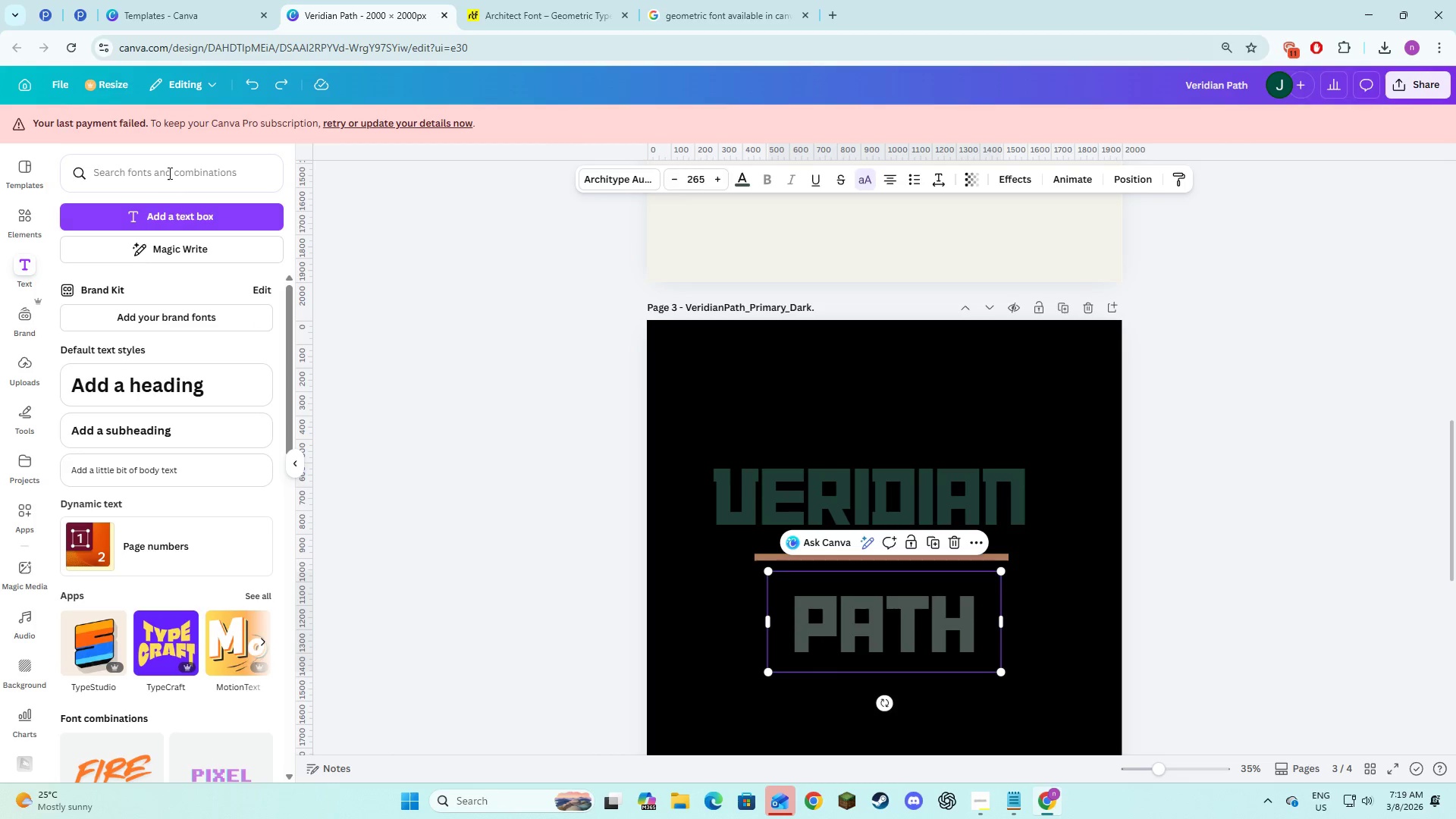 
left_click([251, 83])
 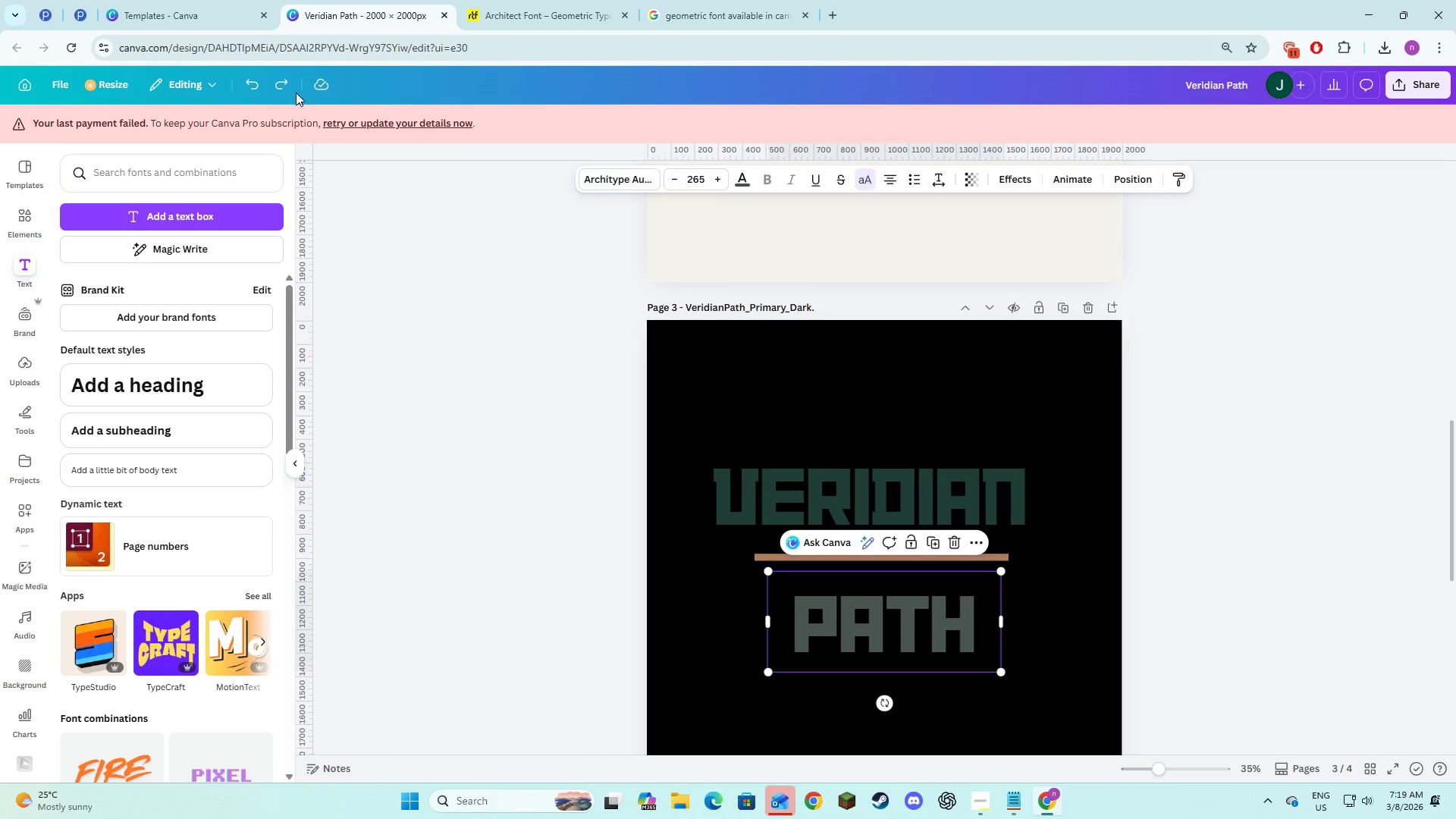 
left_click([291, 93])
 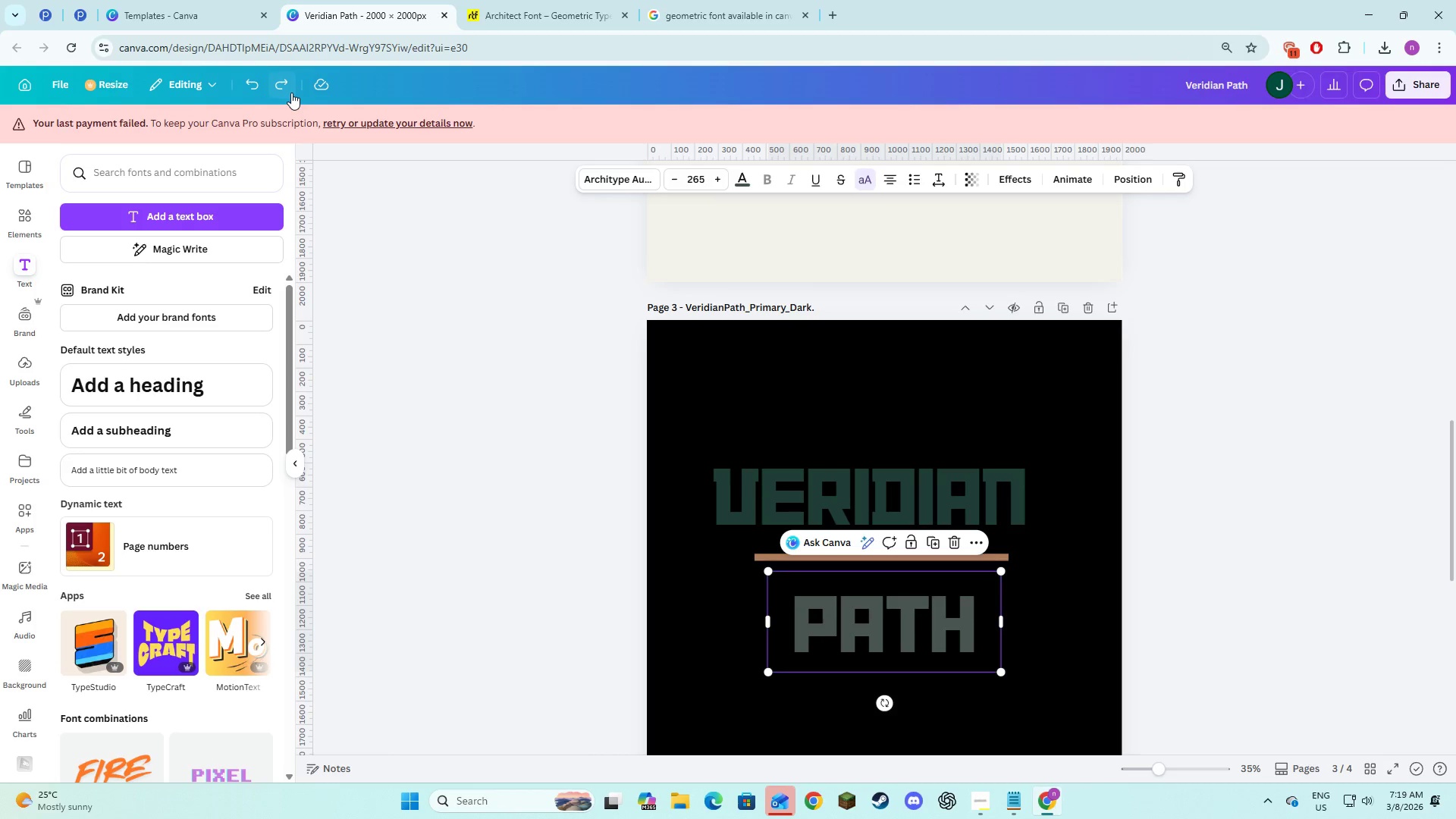 
left_click([291, 93])
 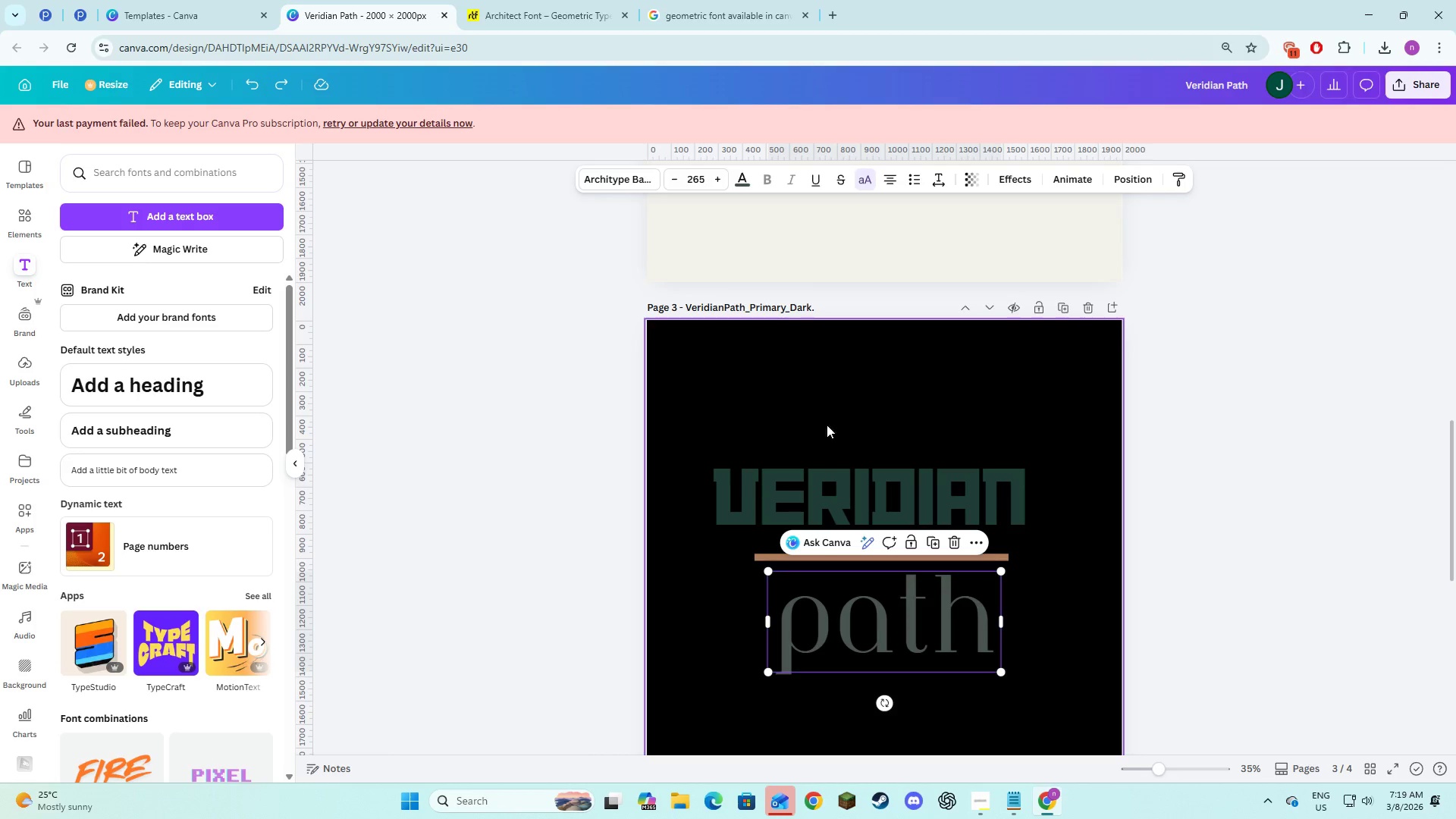 
left_click([834, 488])
 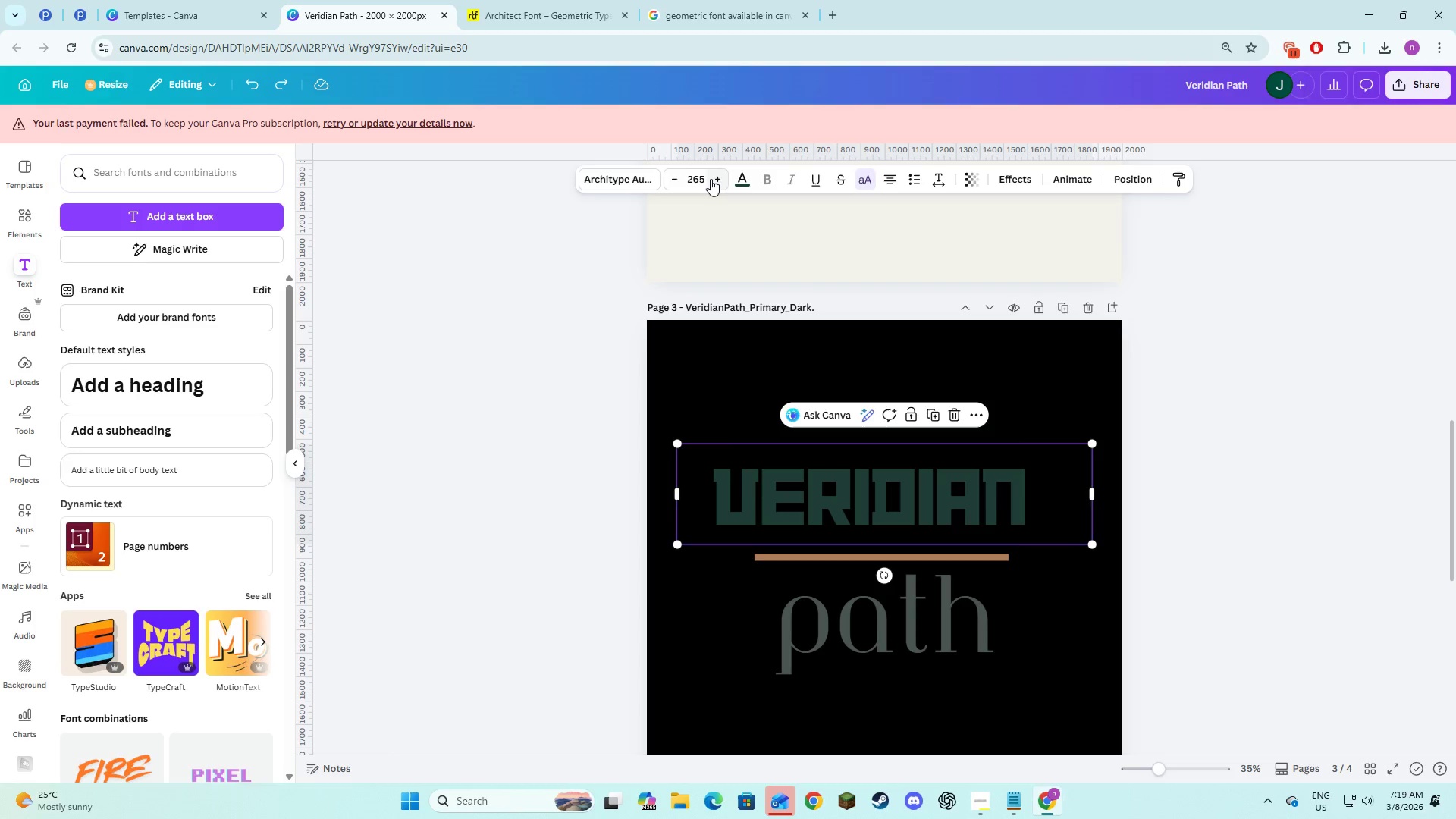 
double_click([711, 179])
 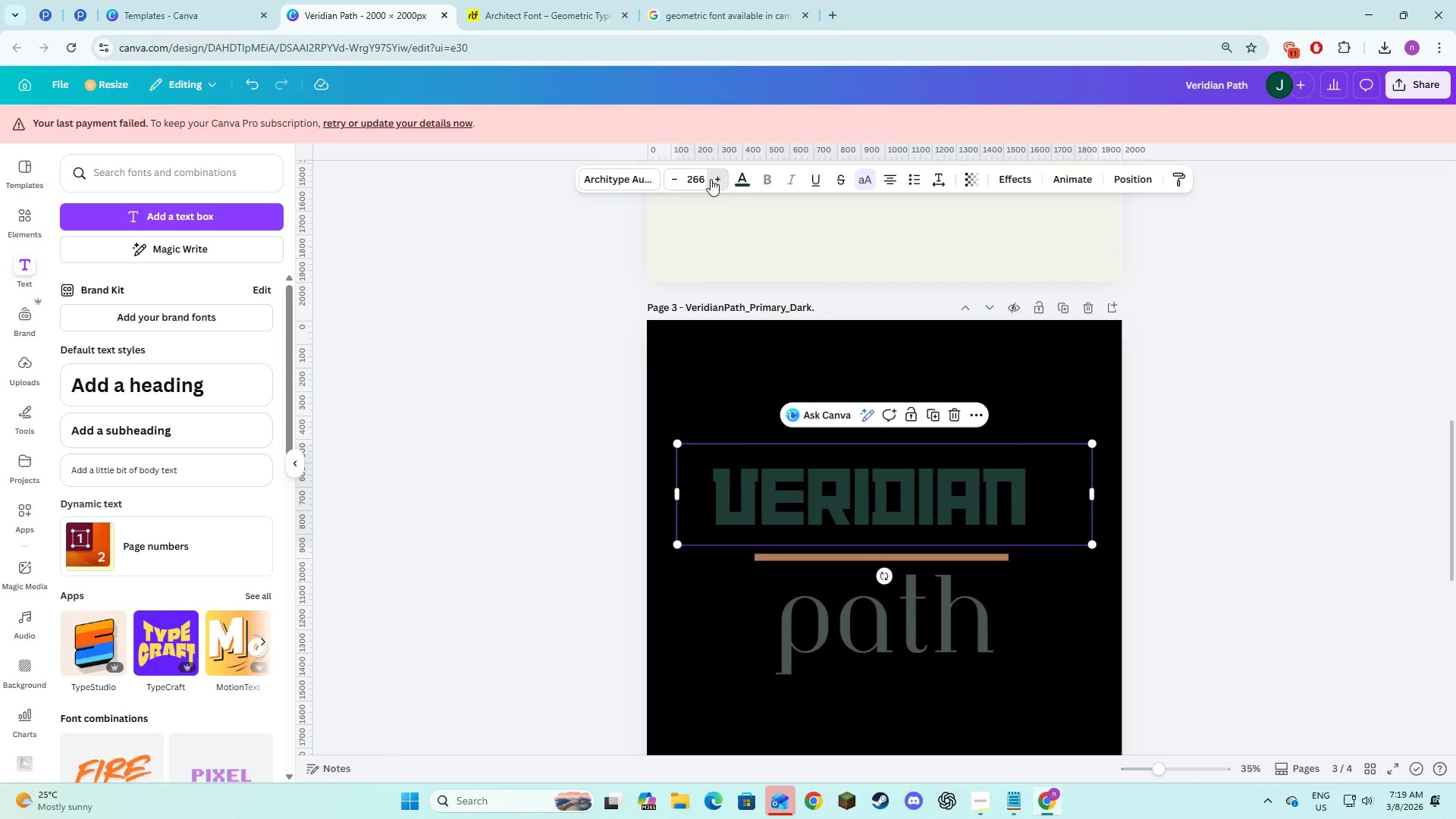 
triple_click([711, 179])
 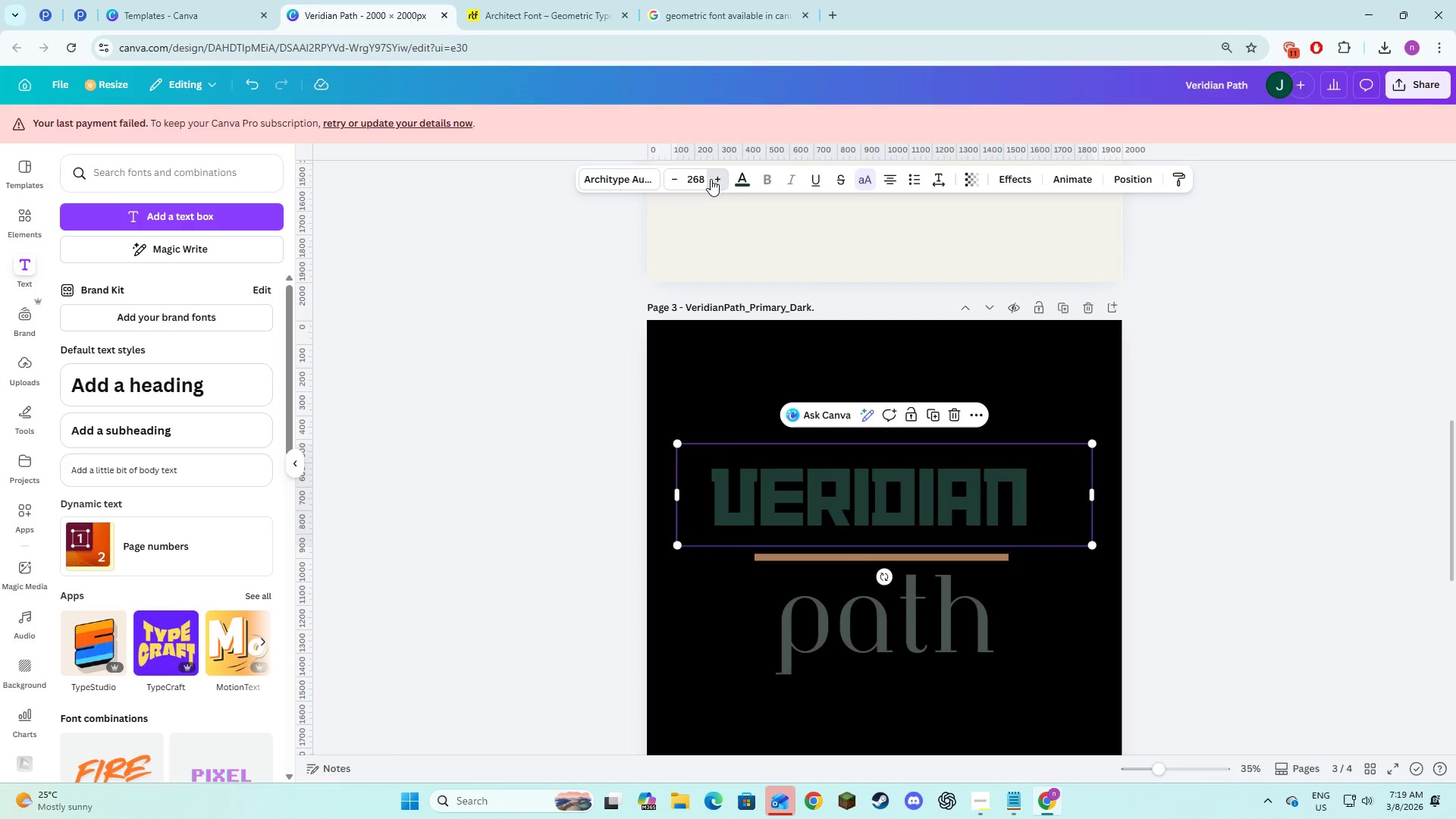 
triple_click([711, 179])
 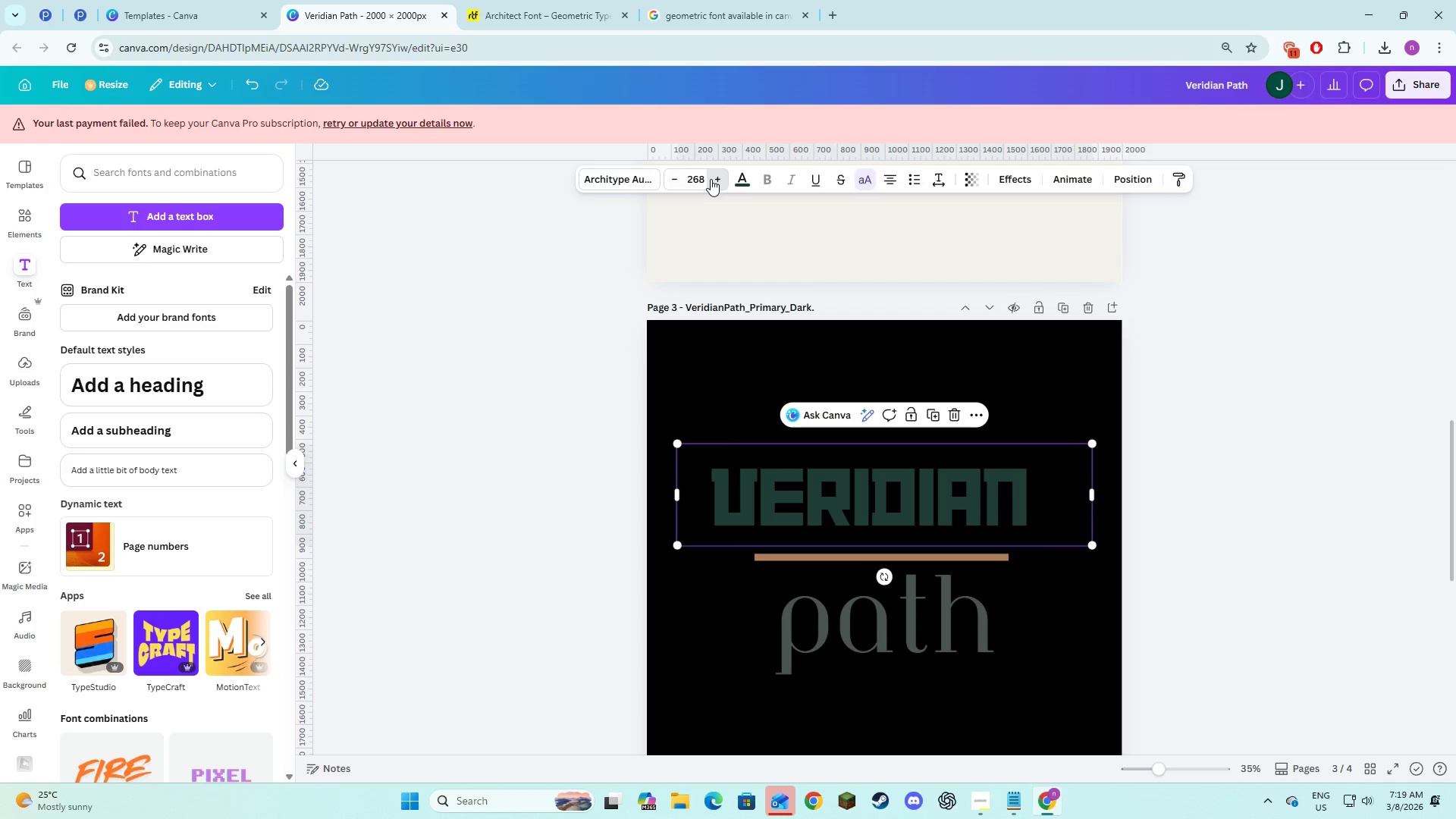 
triple_click([711, 179])
 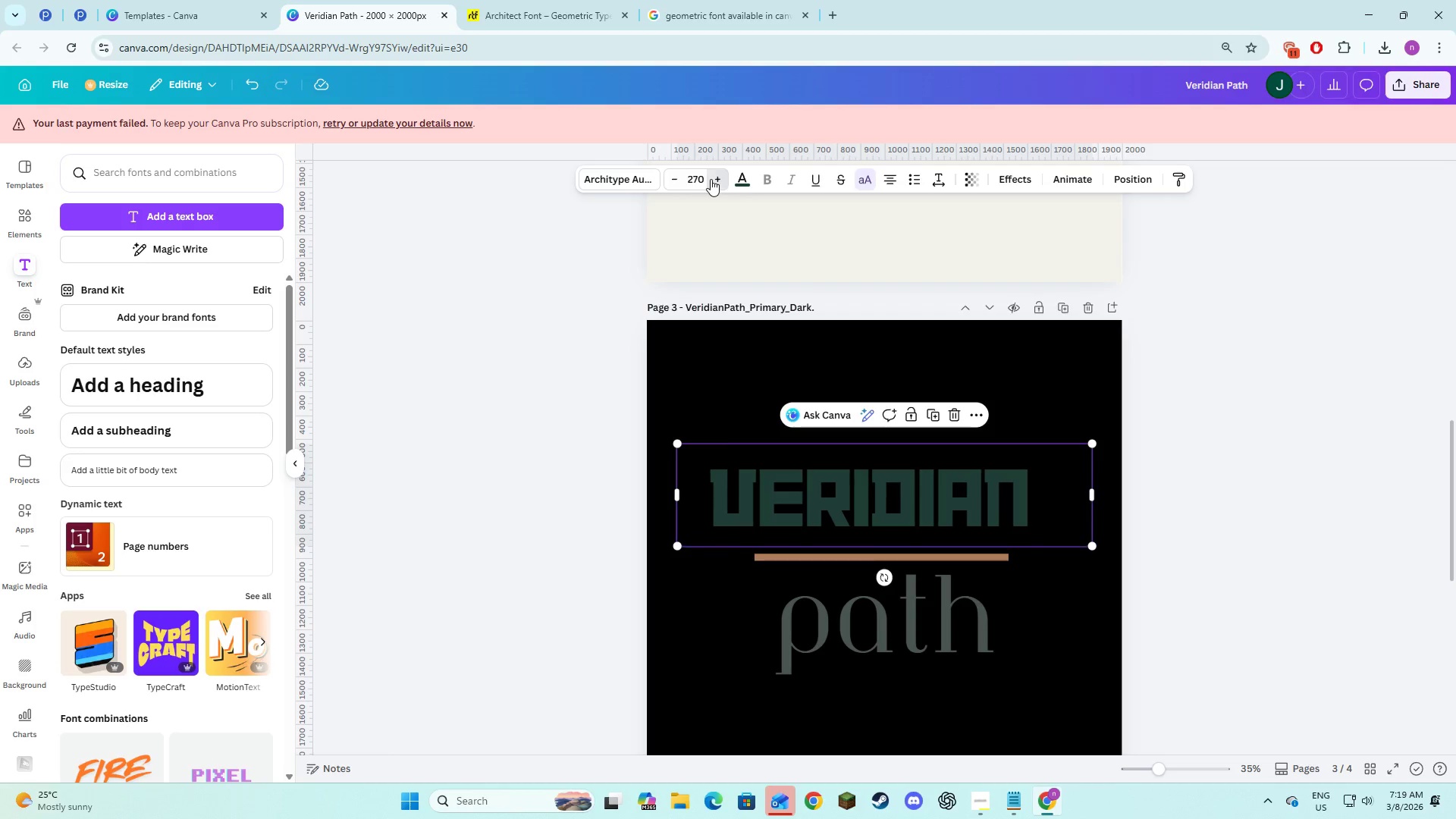 
triple_click([711, 179])
 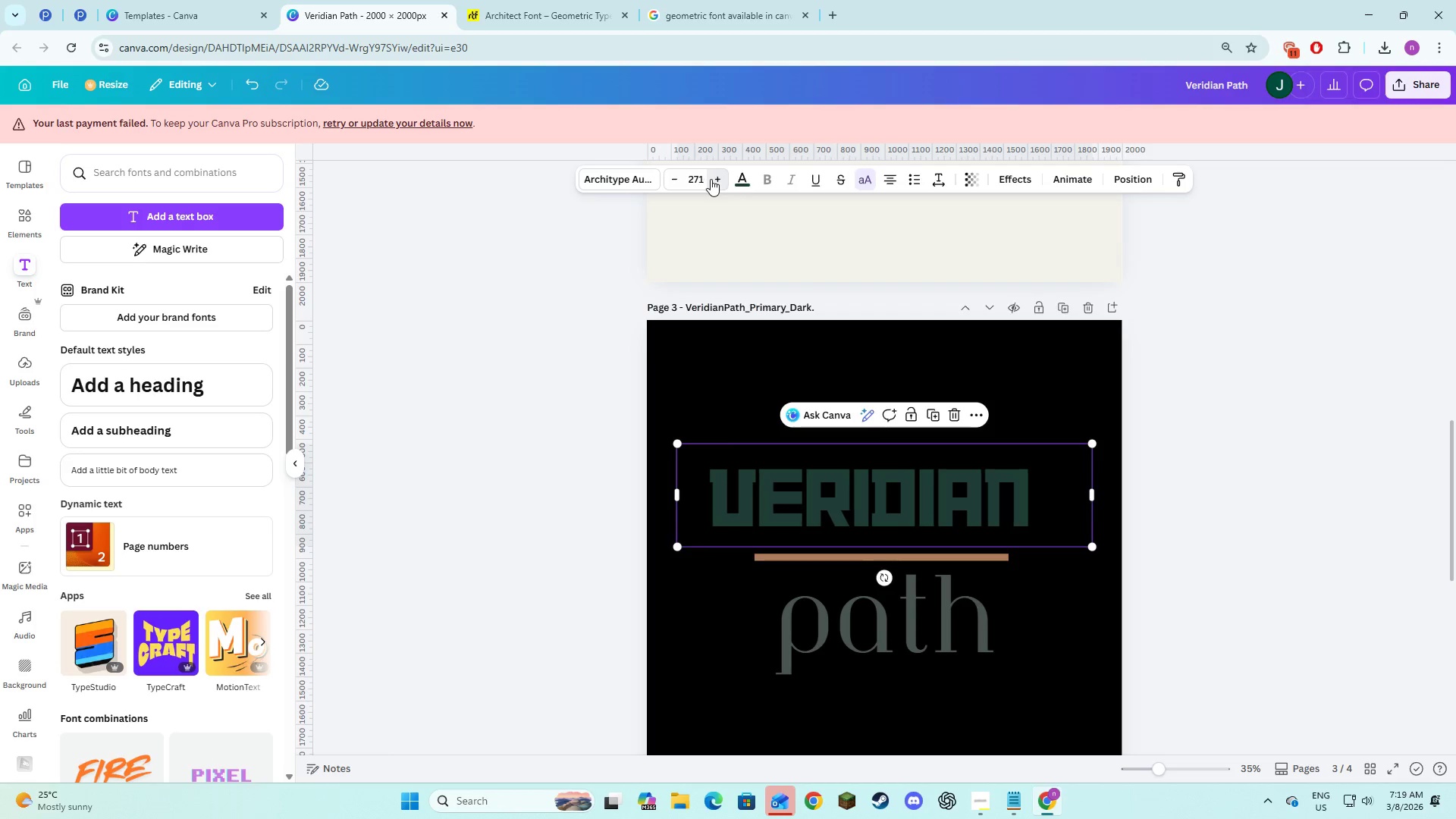 
triple_click([711, 179])
 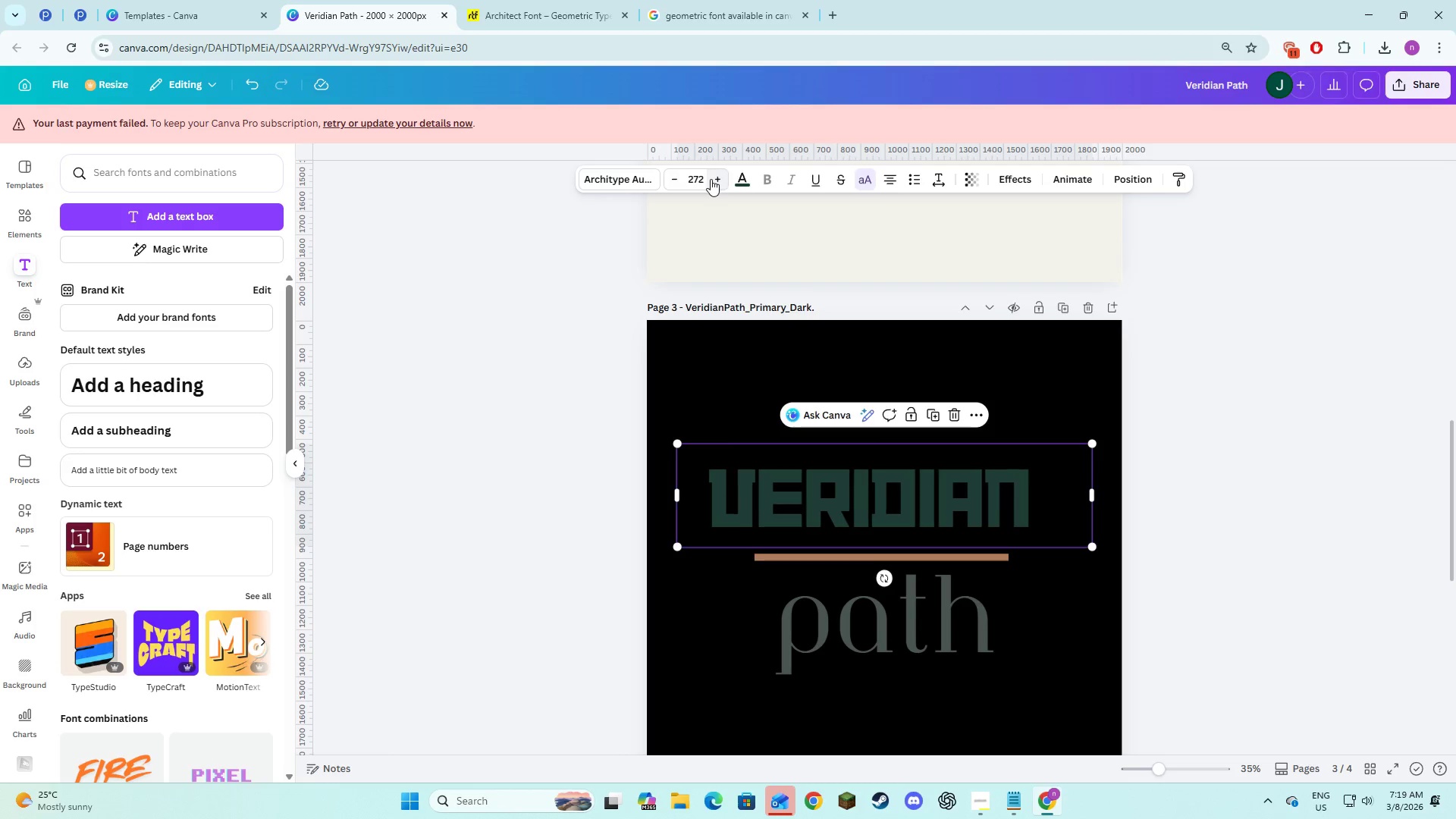 
triple_click([711, 179])
 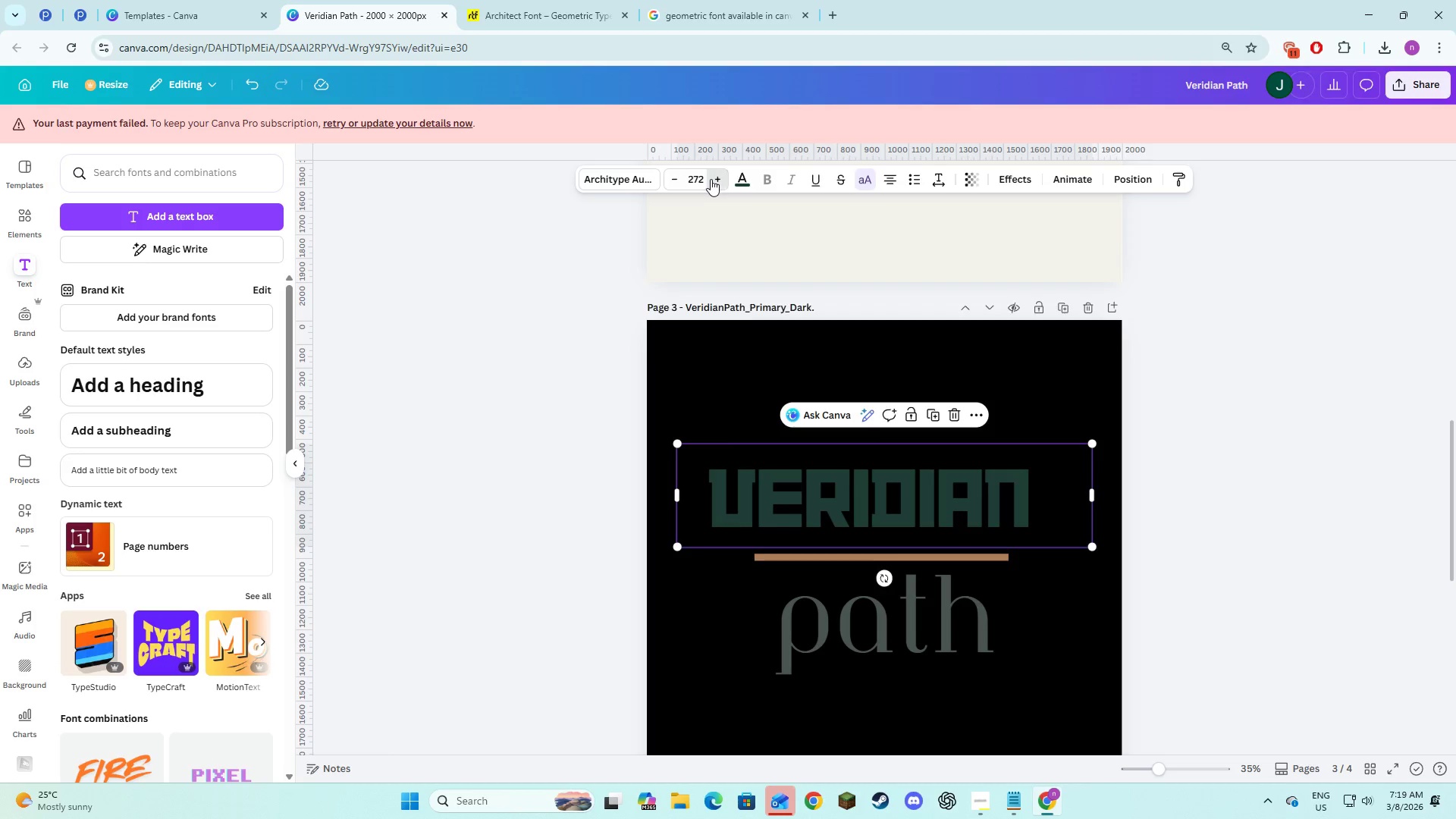 
triple_click([711, 179])
 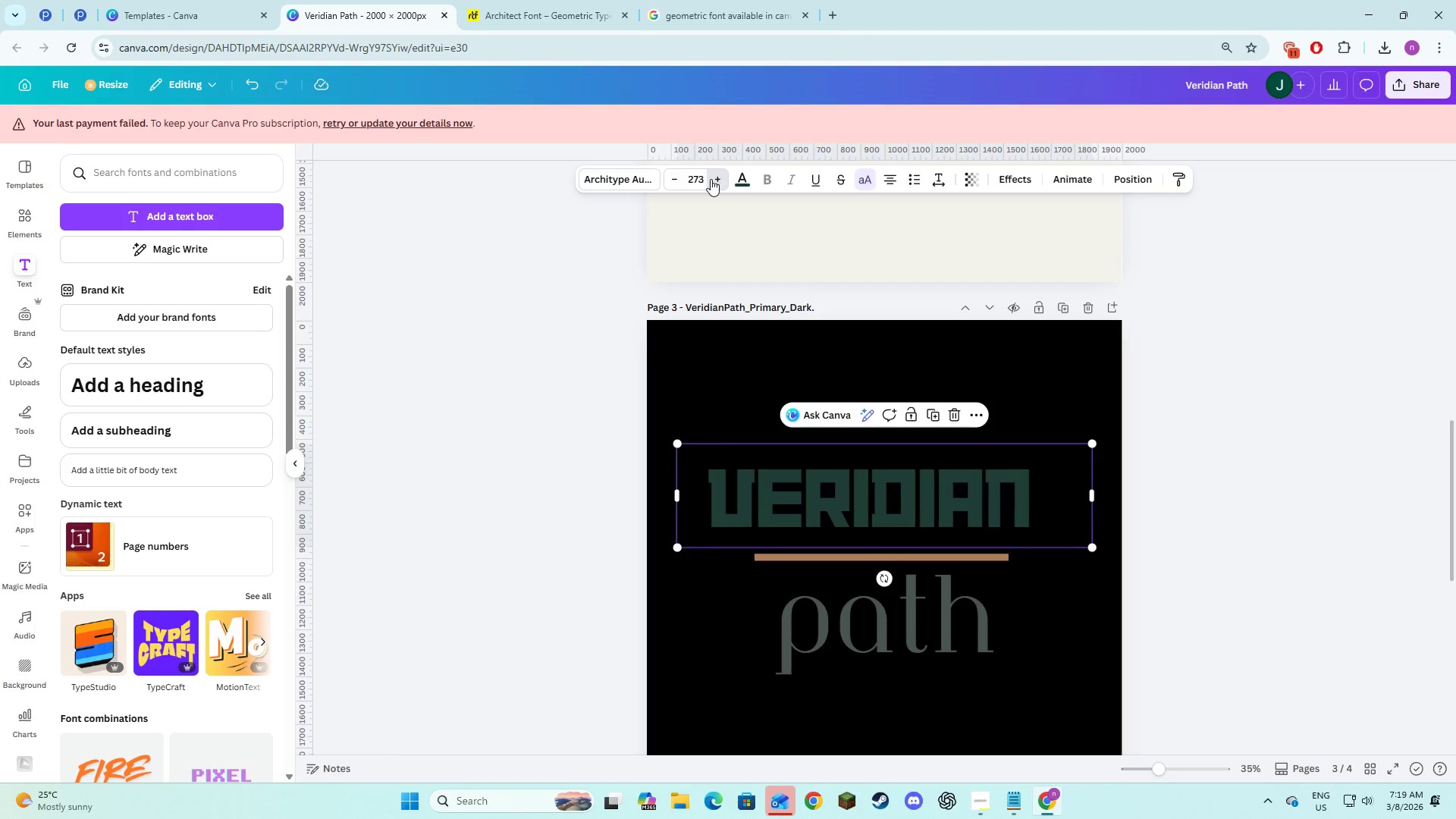 
triple_click([711, 179])
 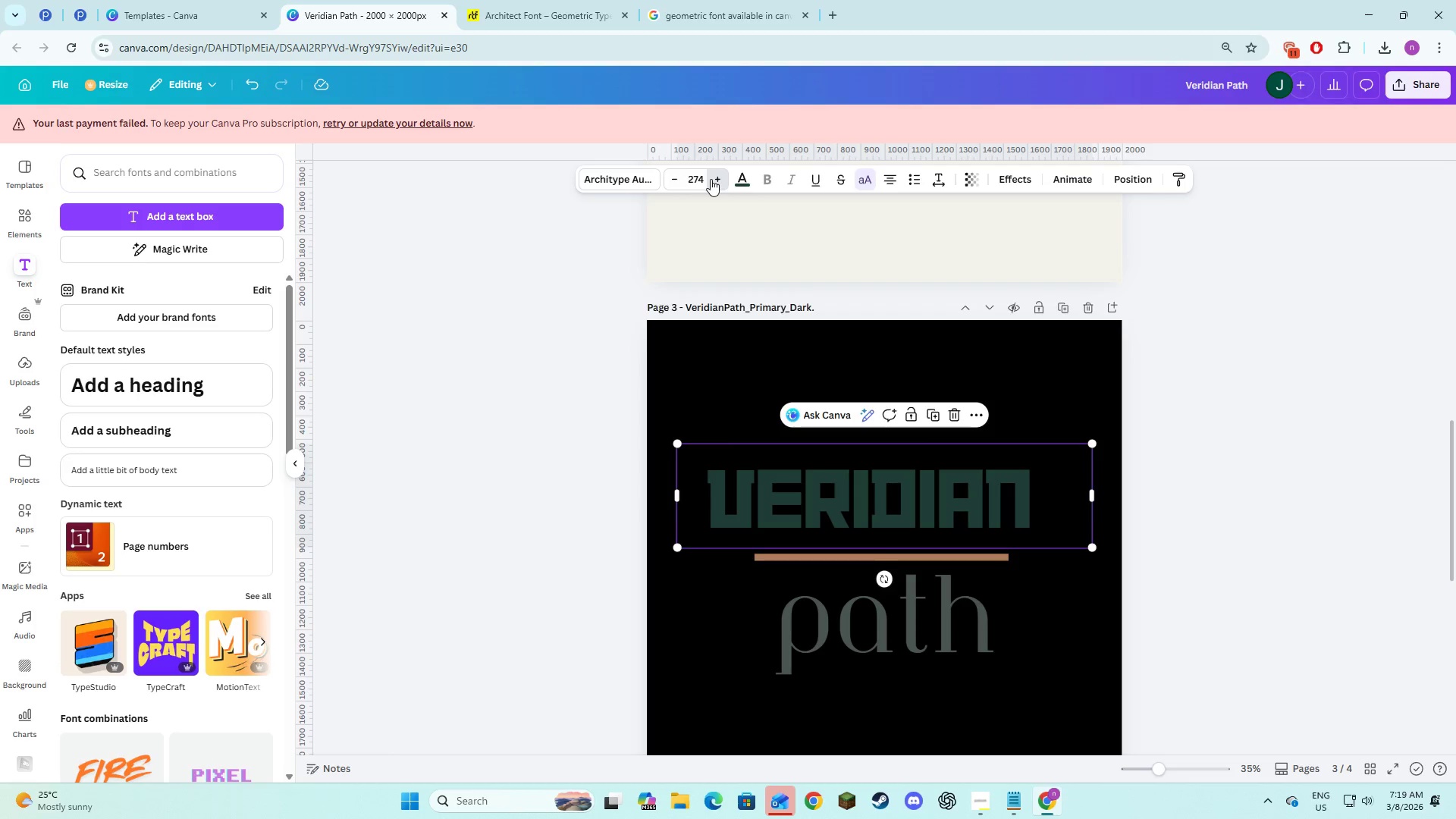 
triple_click([711, 179])
 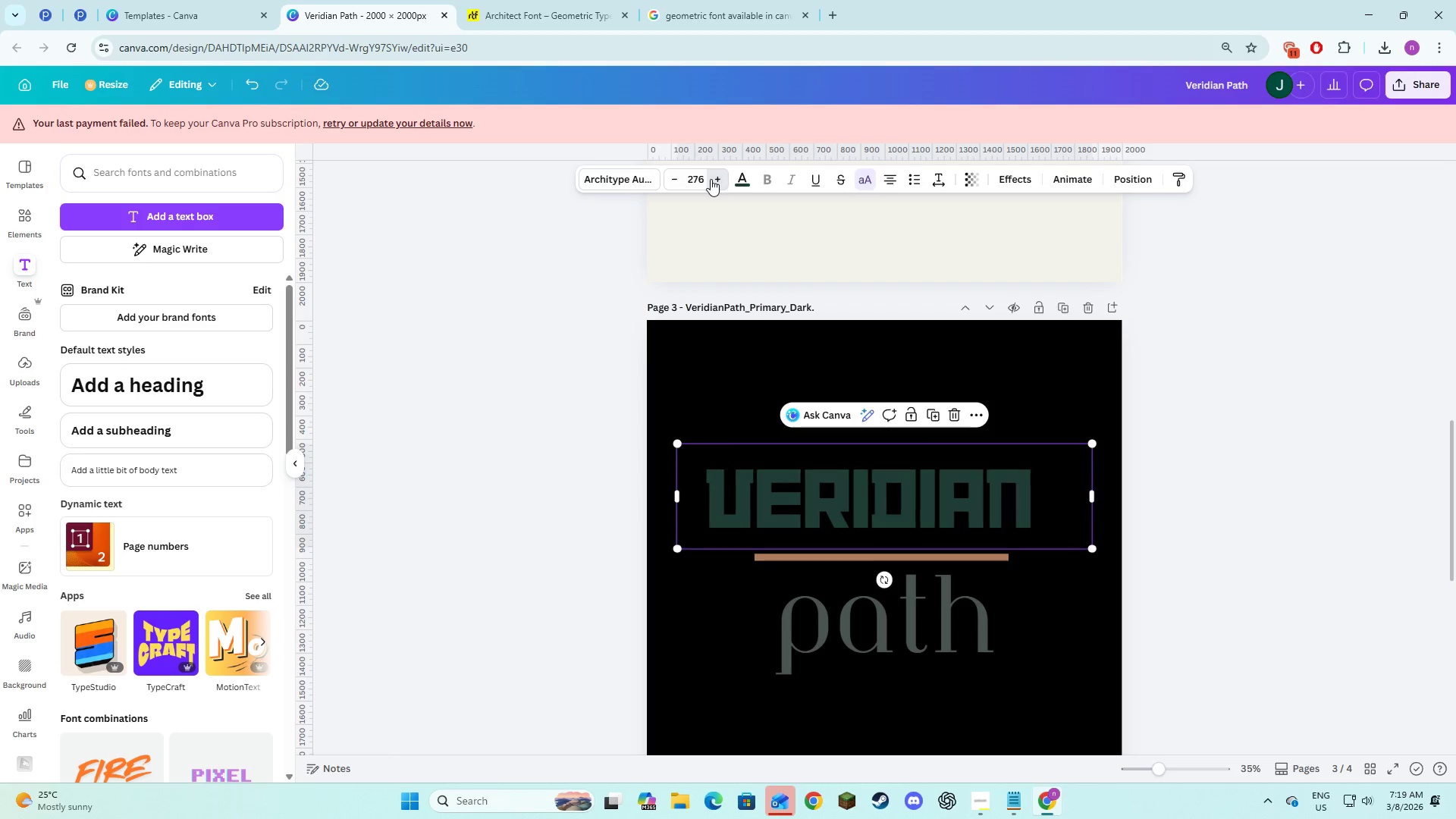 
triple_click([711, 179])
 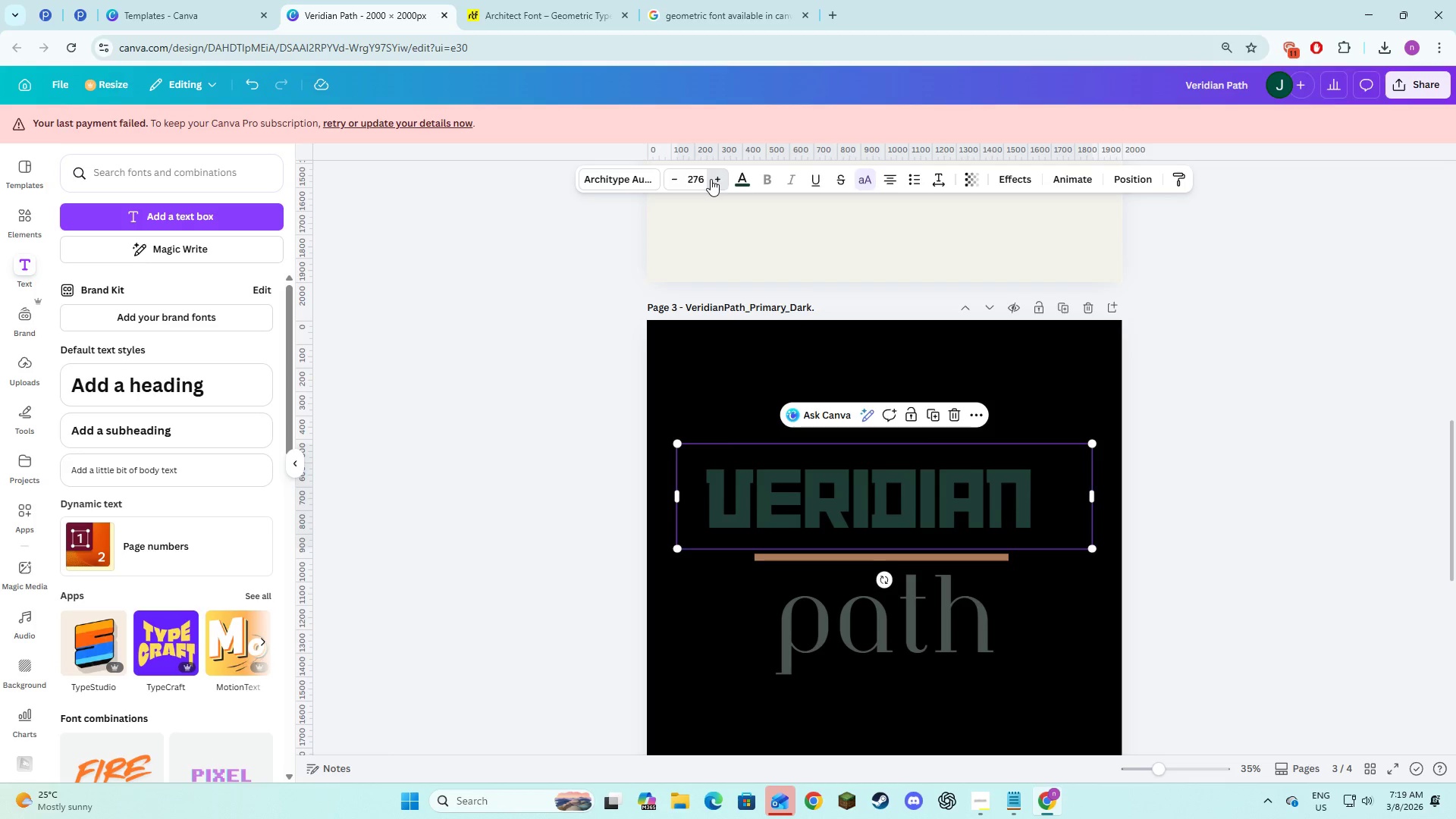 
triple_click([711, 179])
 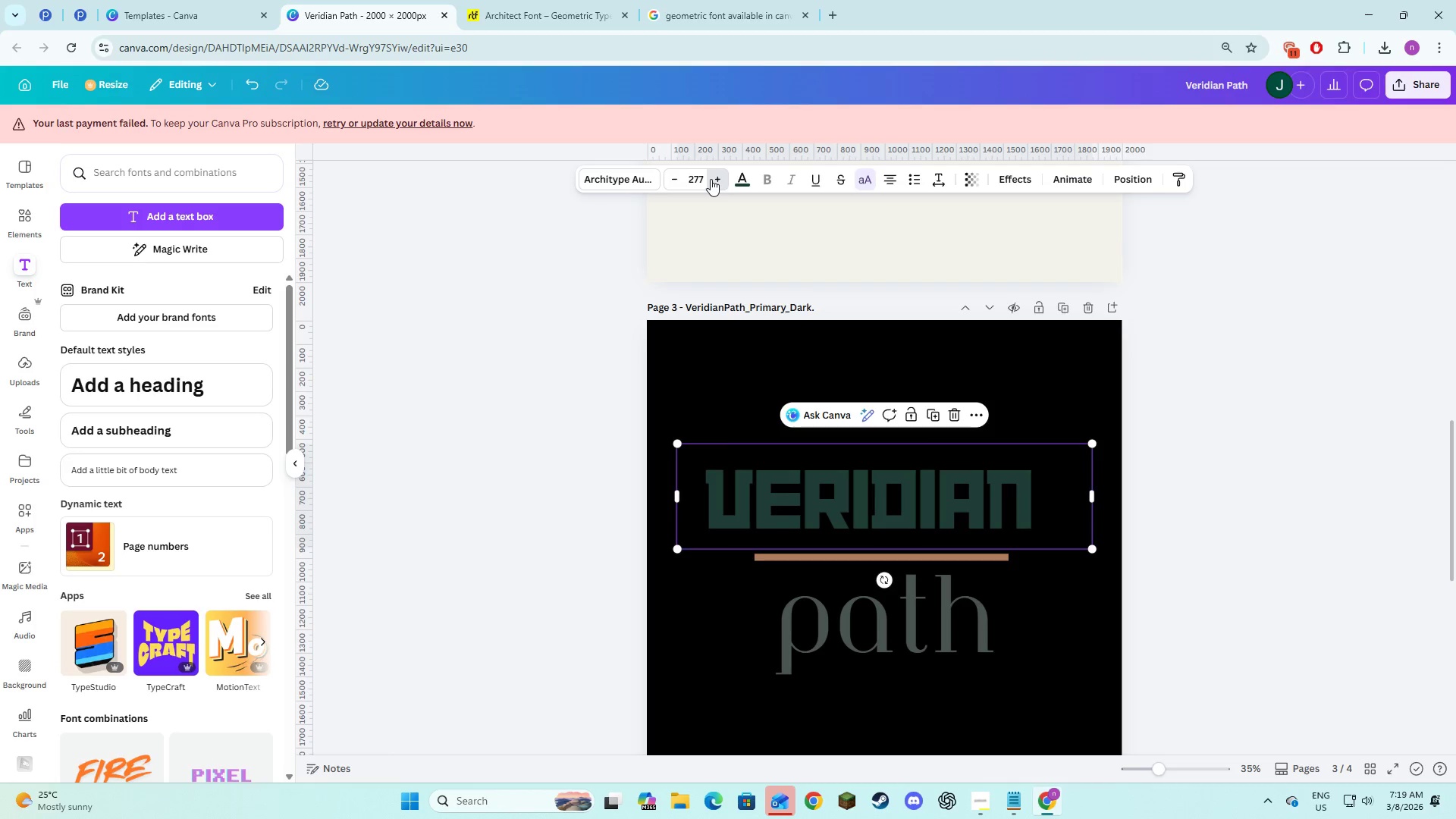 
triple_click([711, 179])
 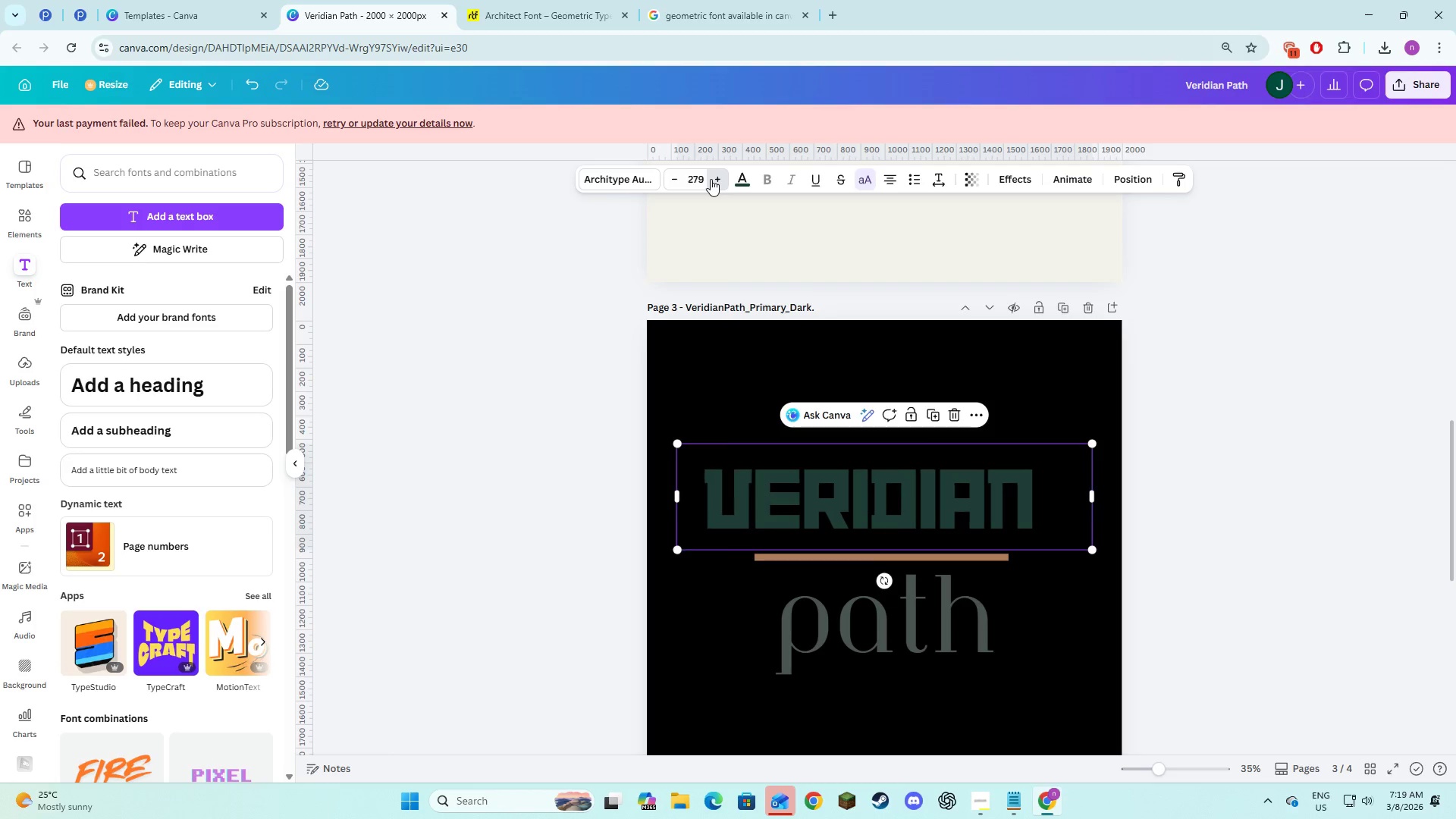 
triple_click([711, 179])
 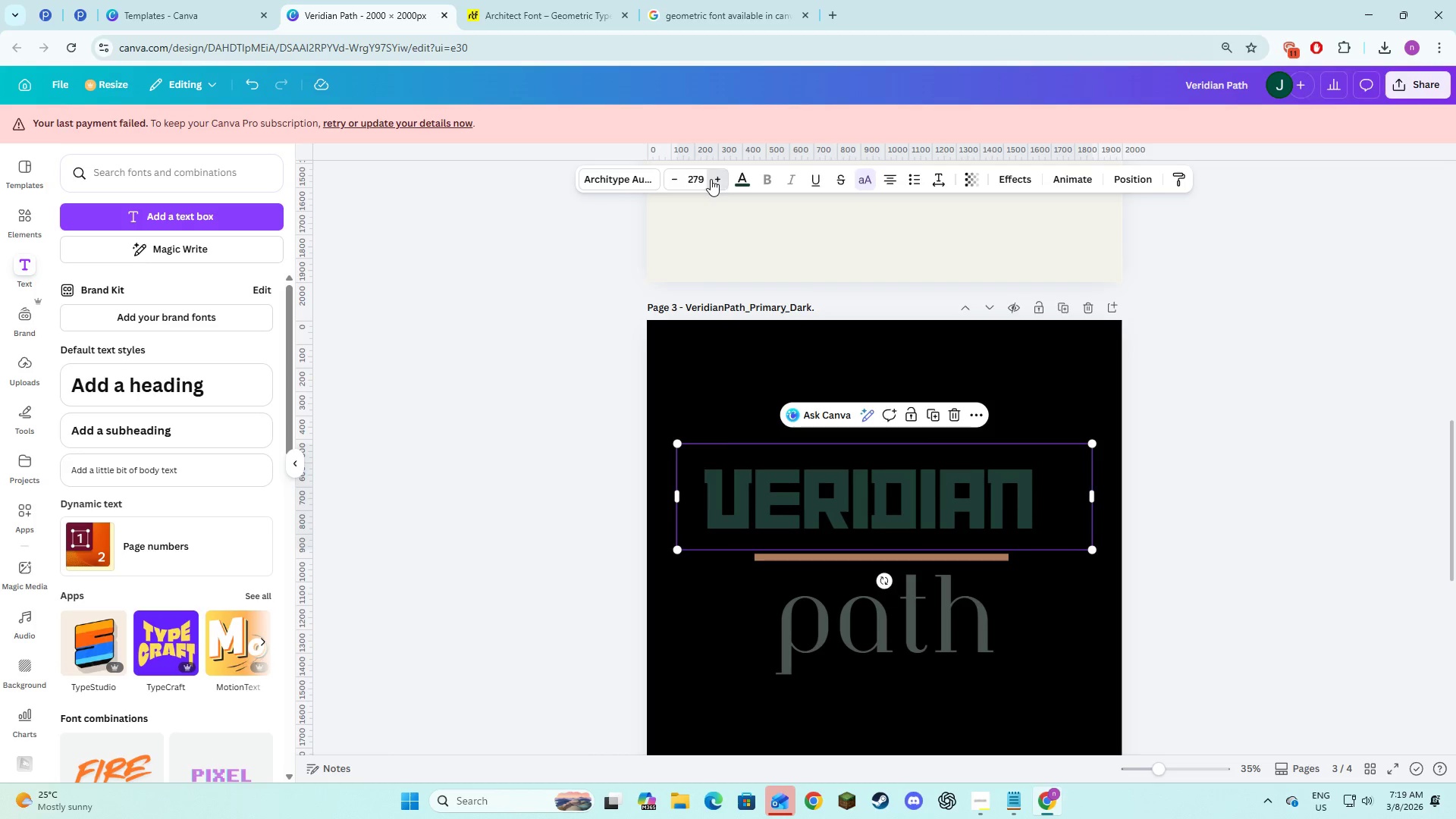 
triple_click([711, 179])
 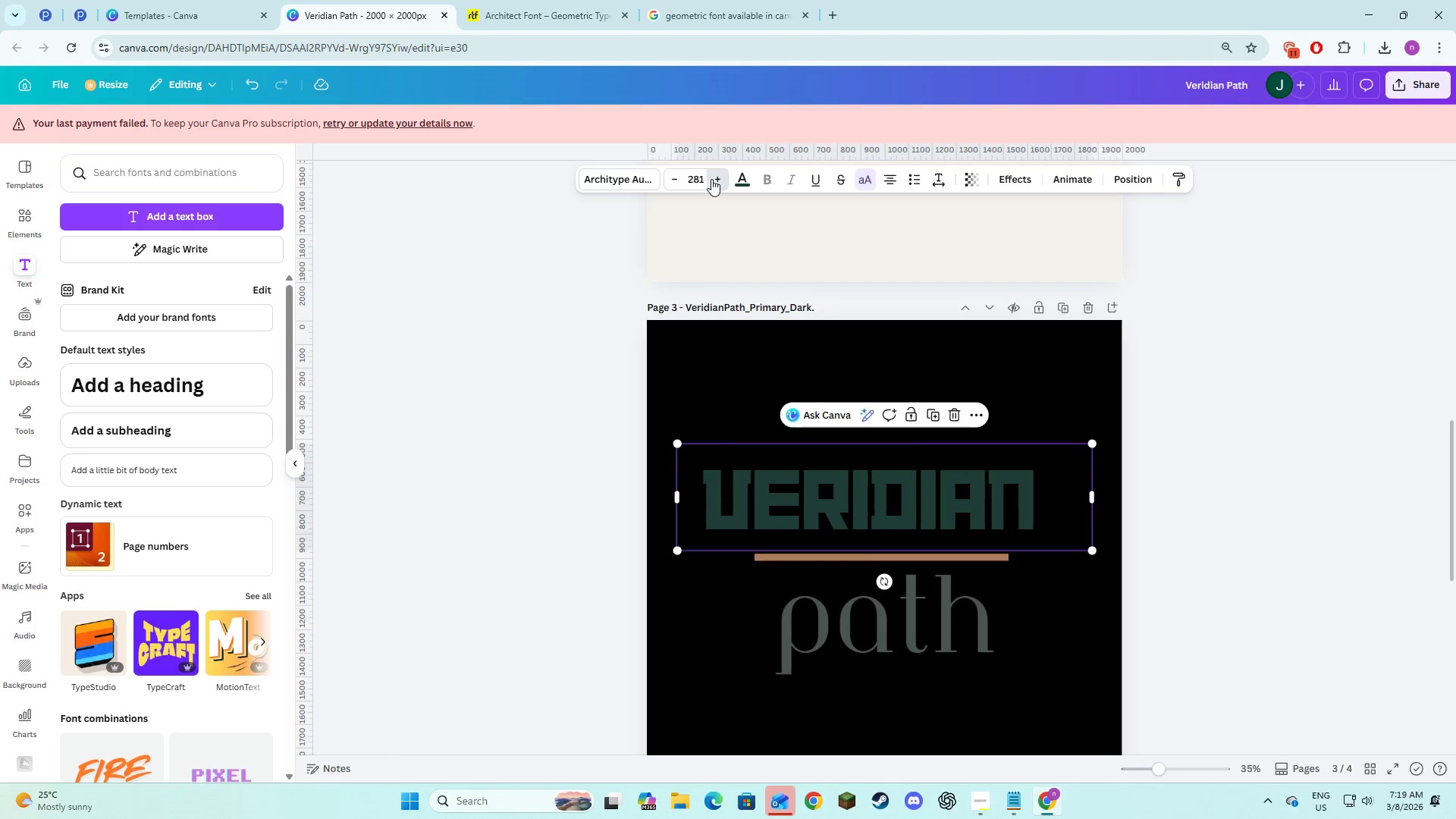 
triple_click([711, 179])
 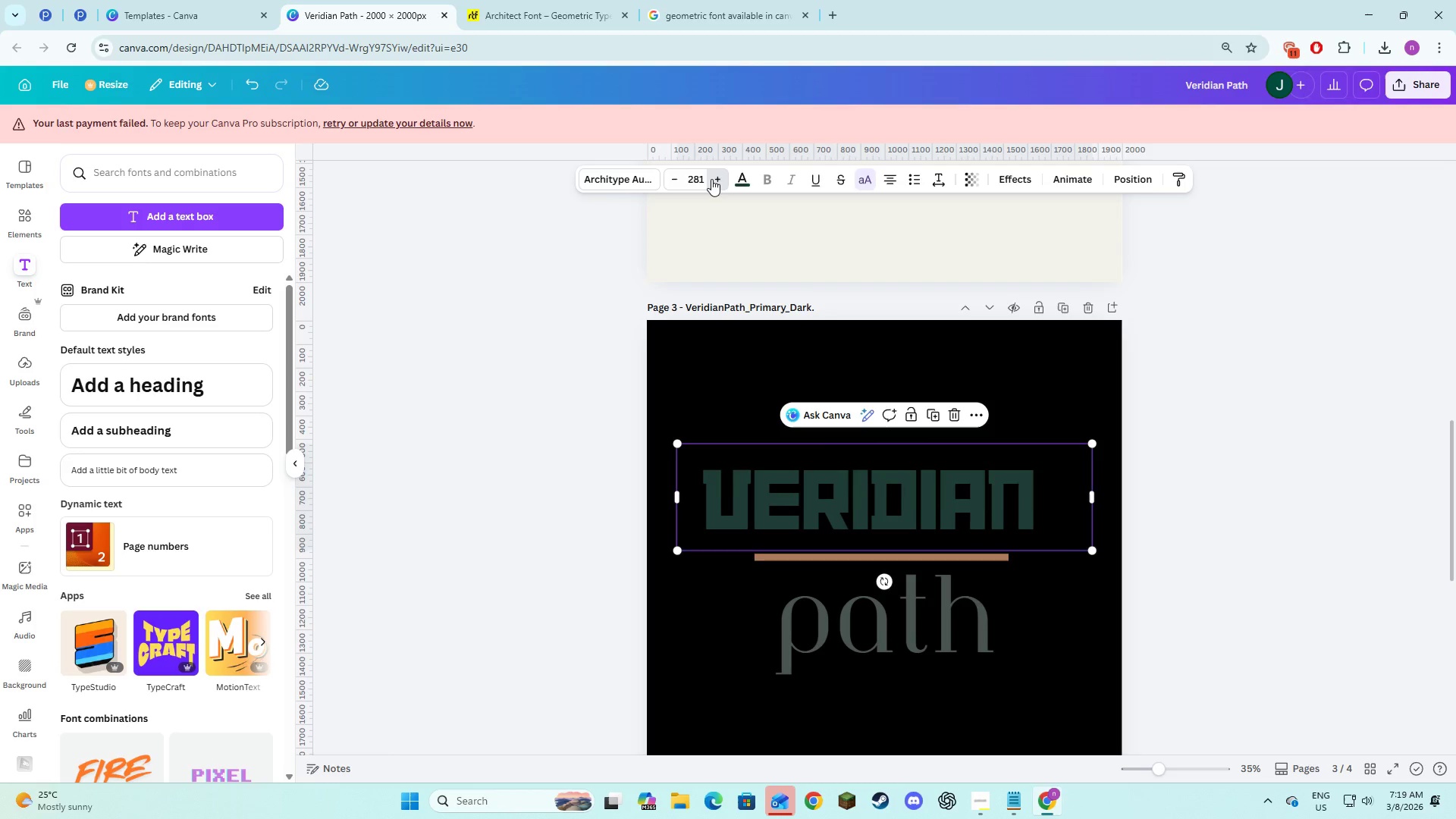 
triple_click([711, 179])
 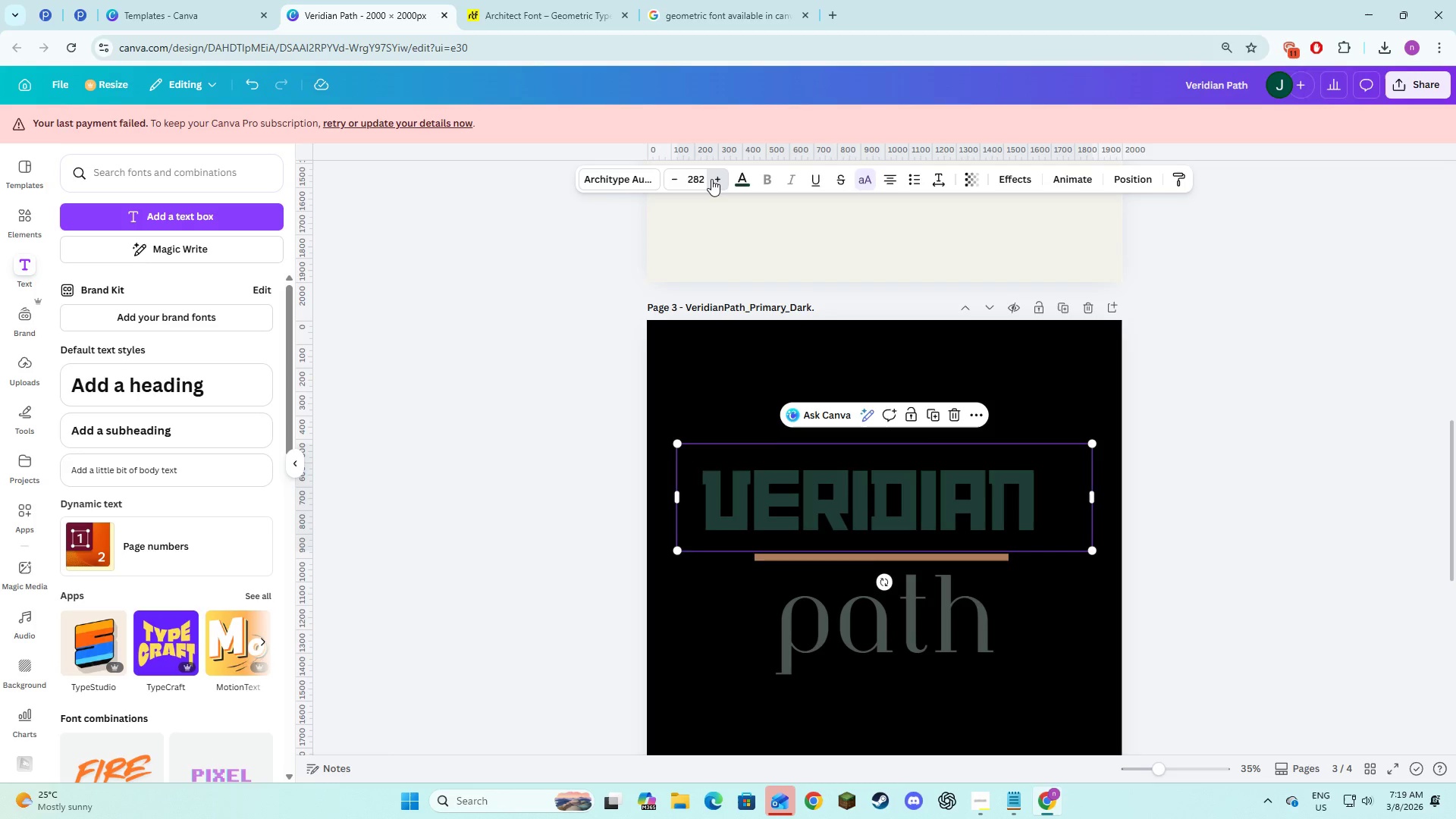 
triple_click([711, 179])
 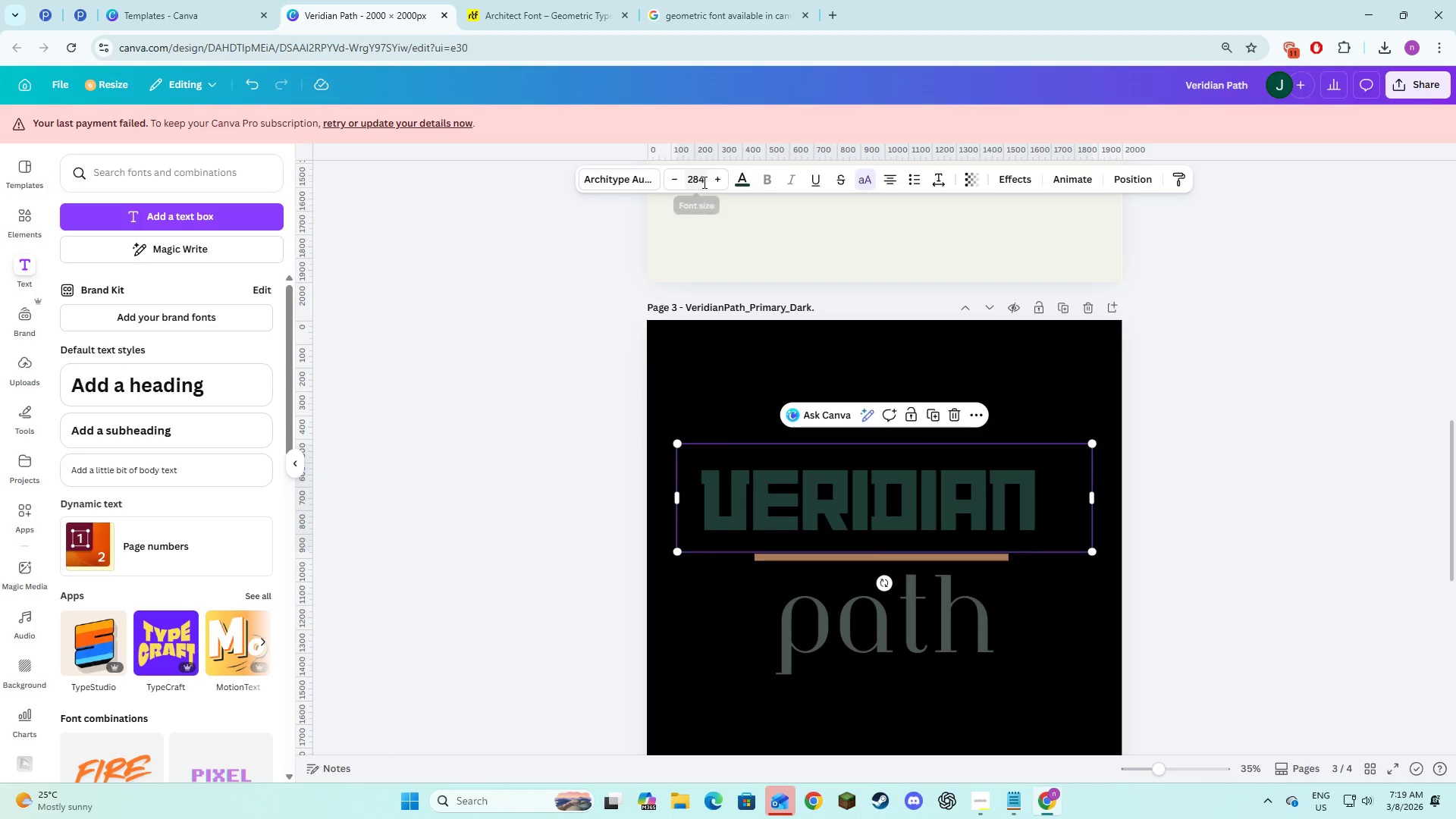 
left_click([702, 182])
 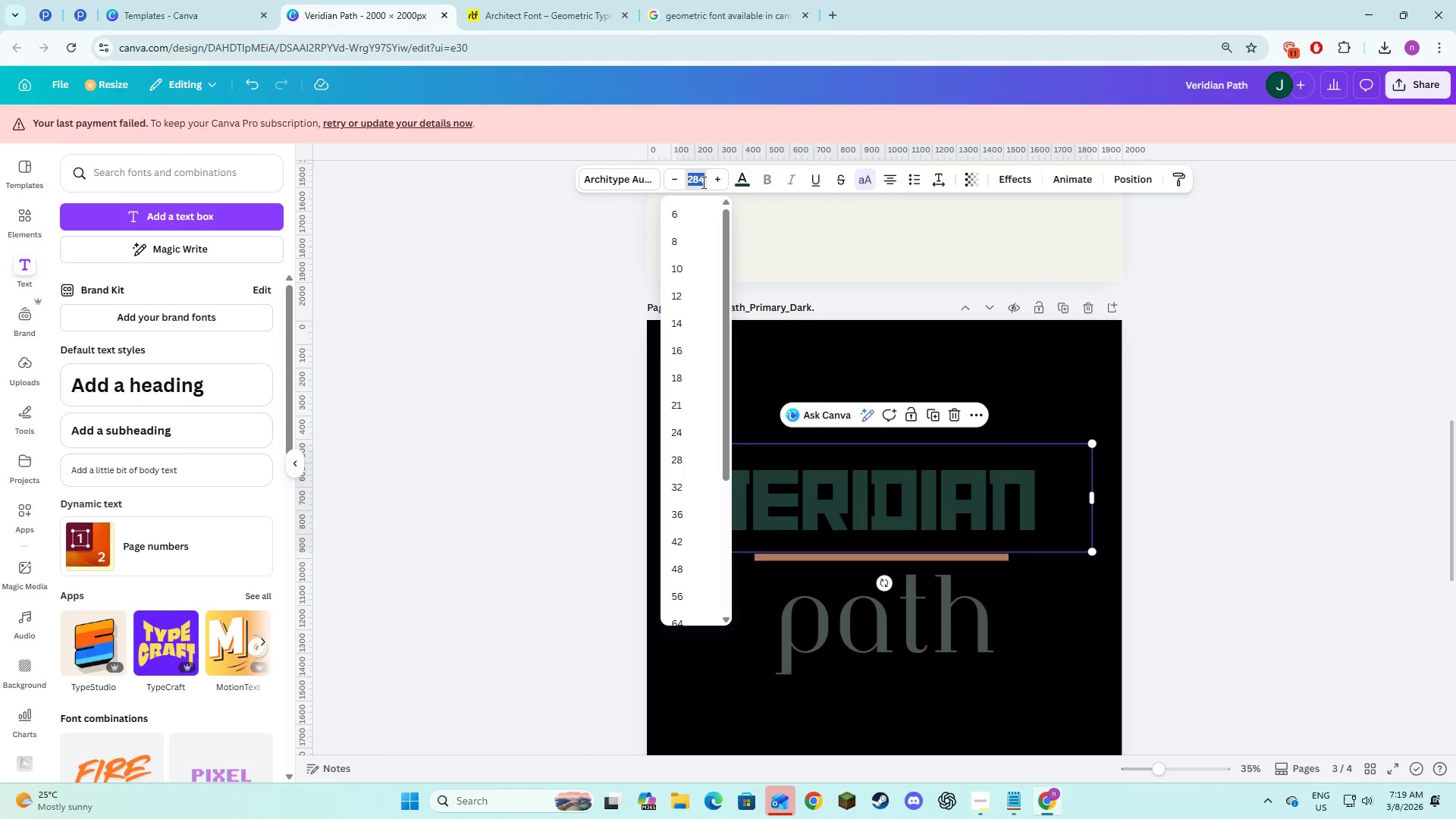 
key(Numpad3)
 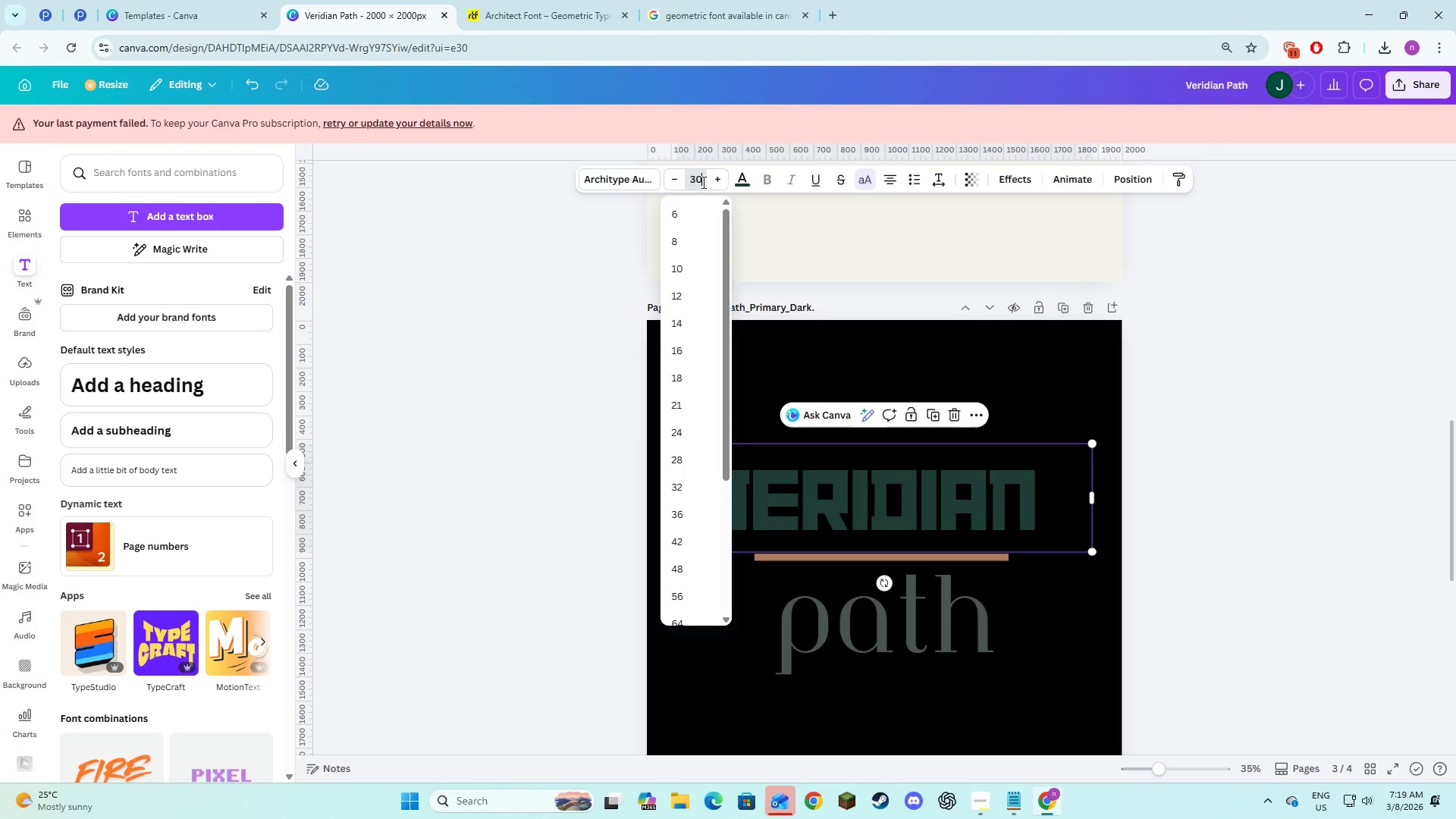 
key(Numpad0)
 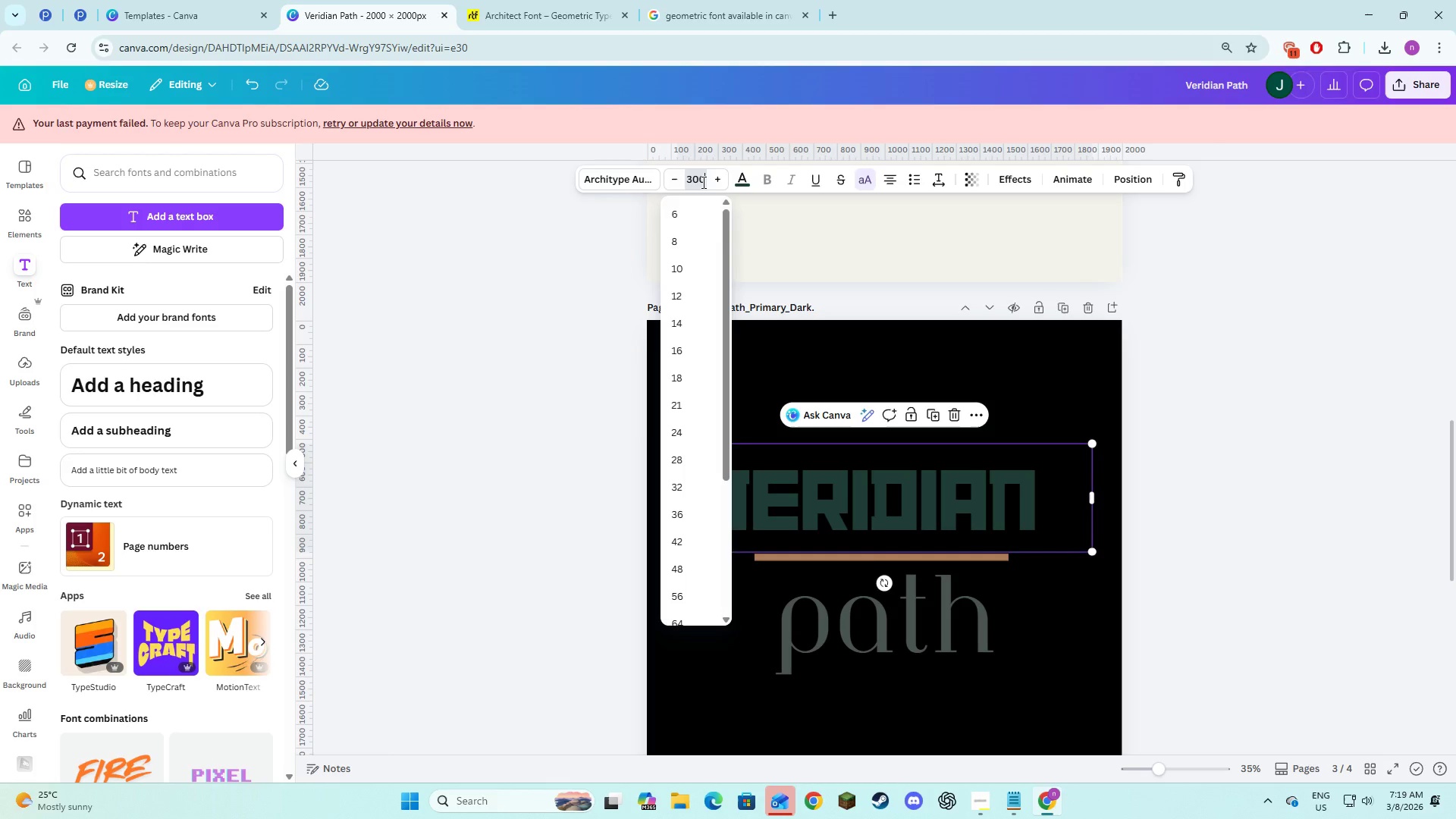 
key(Numpad0)
 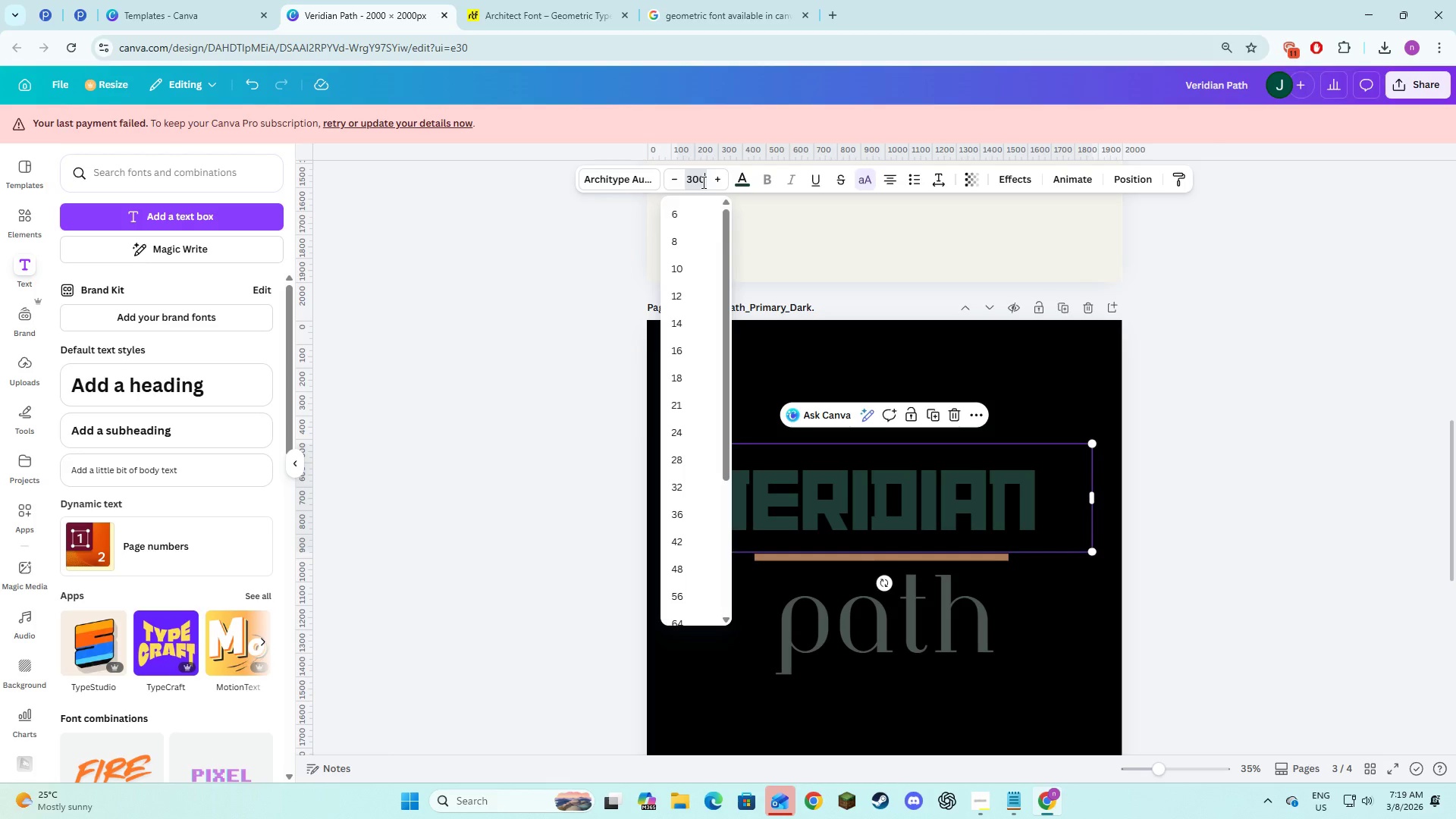 
key(NumpadEnter)
 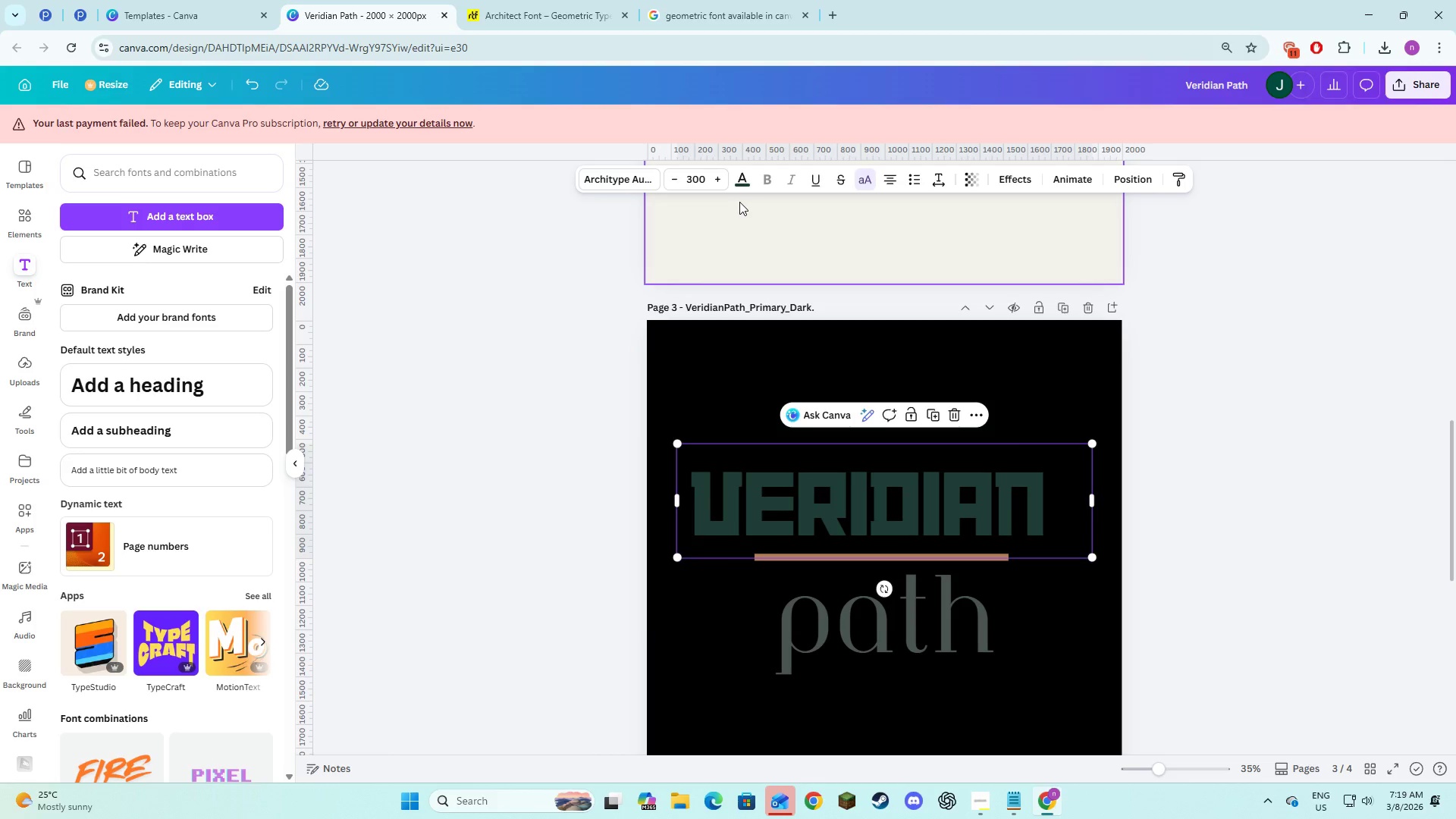 
left_click([708, 181])
 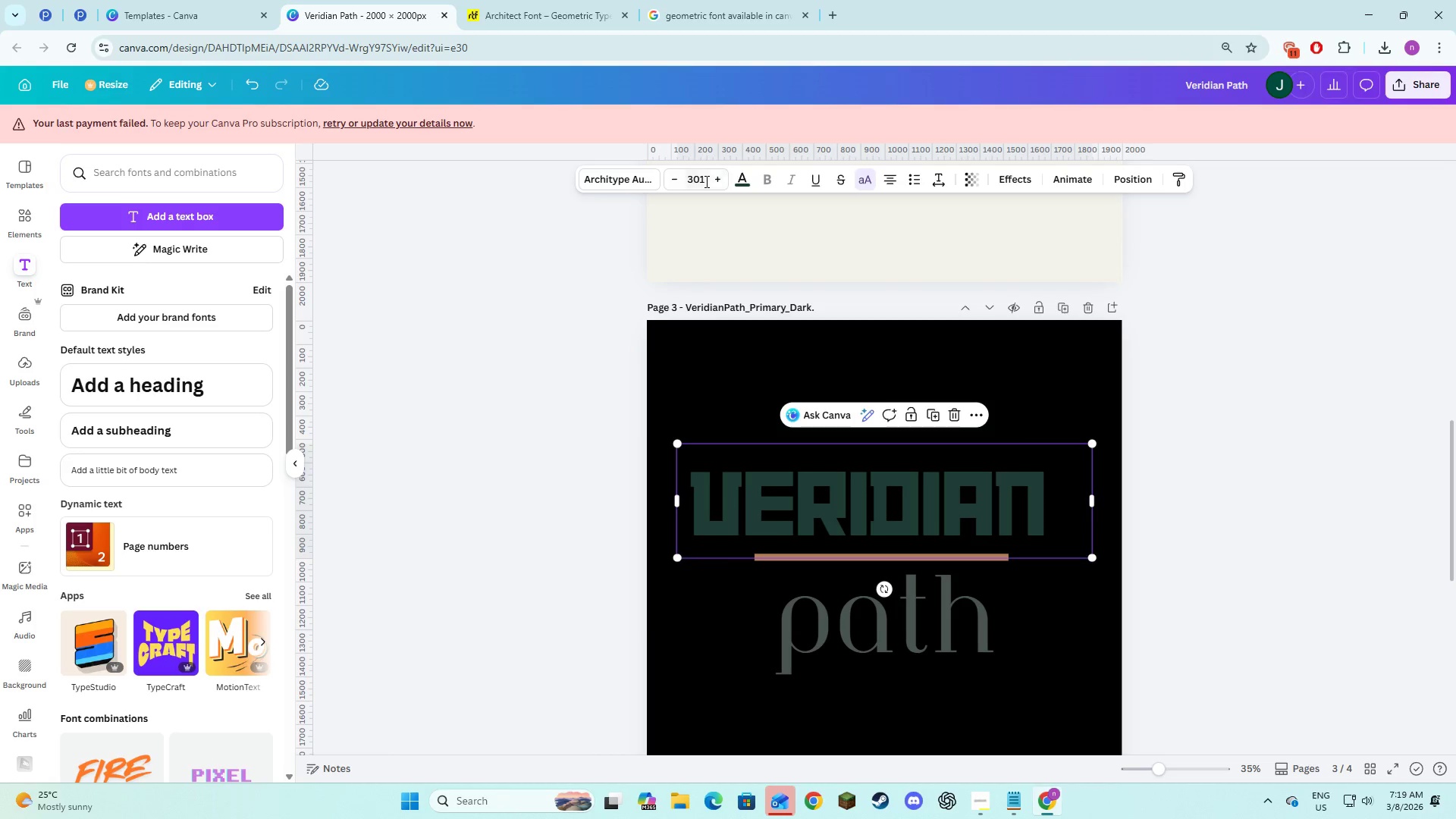 
left_click([705, 181])
 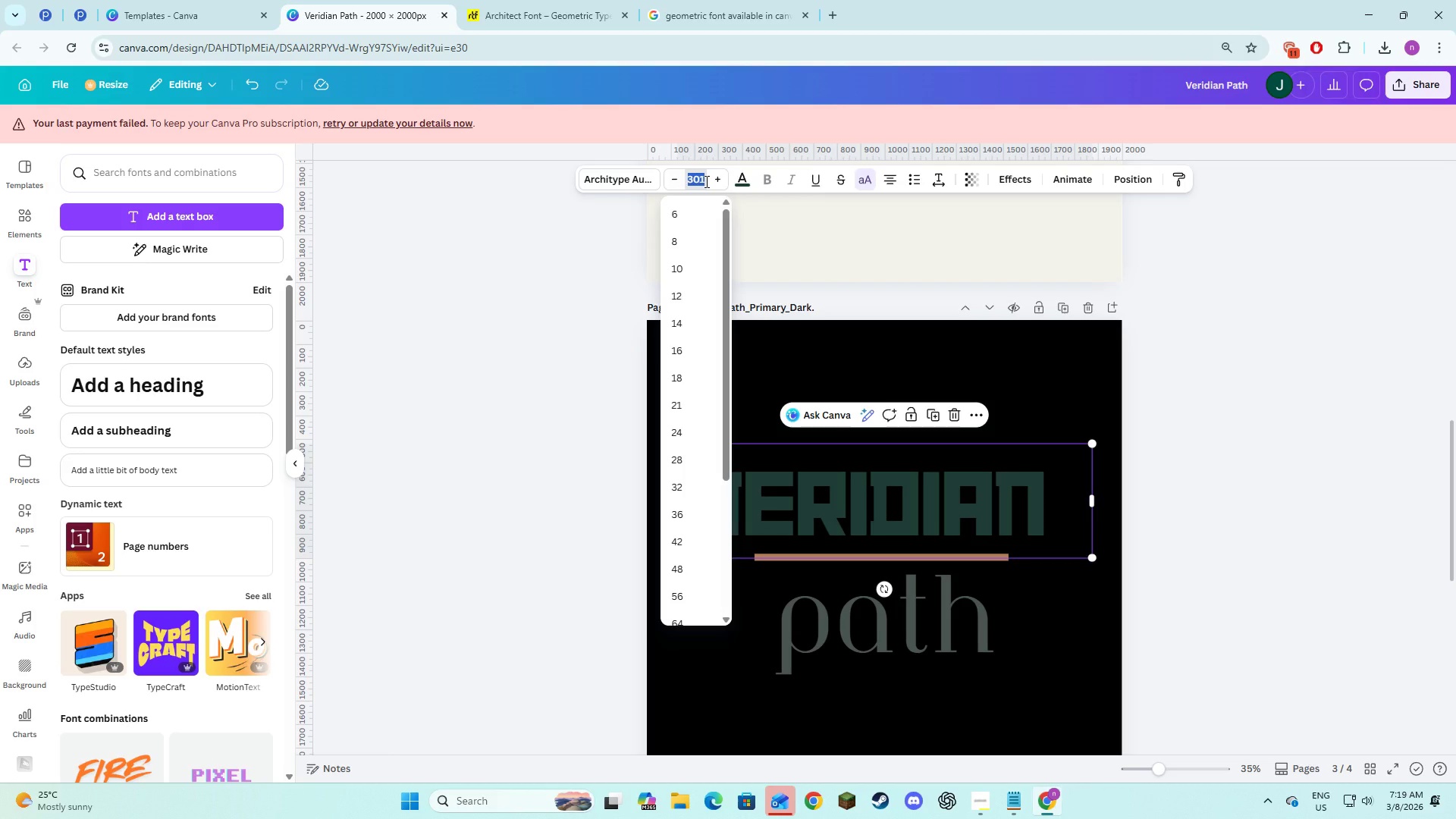 
key(Numpad2)
 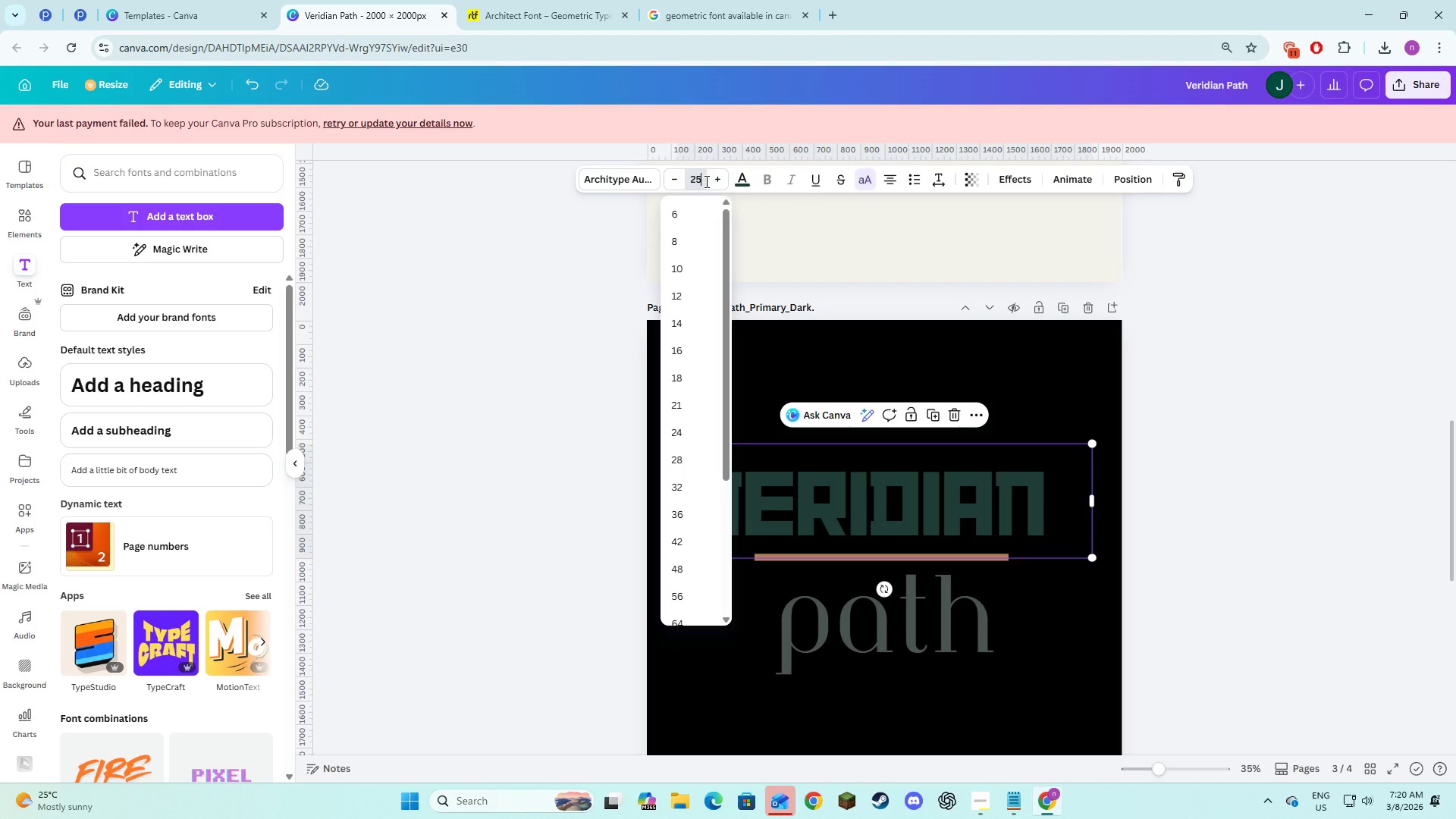 
key(Numpad5)
 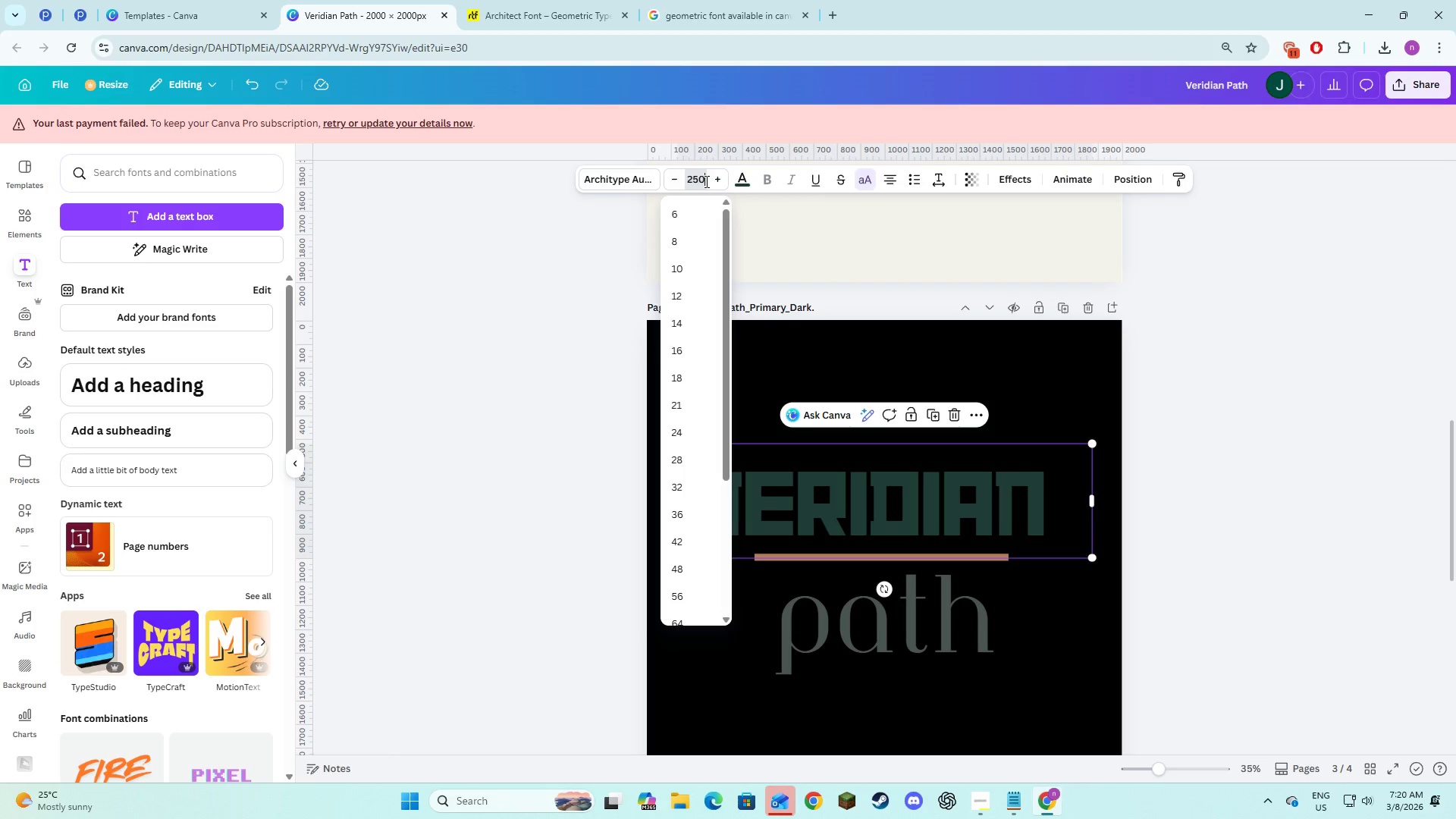 
key(Numpad0)
 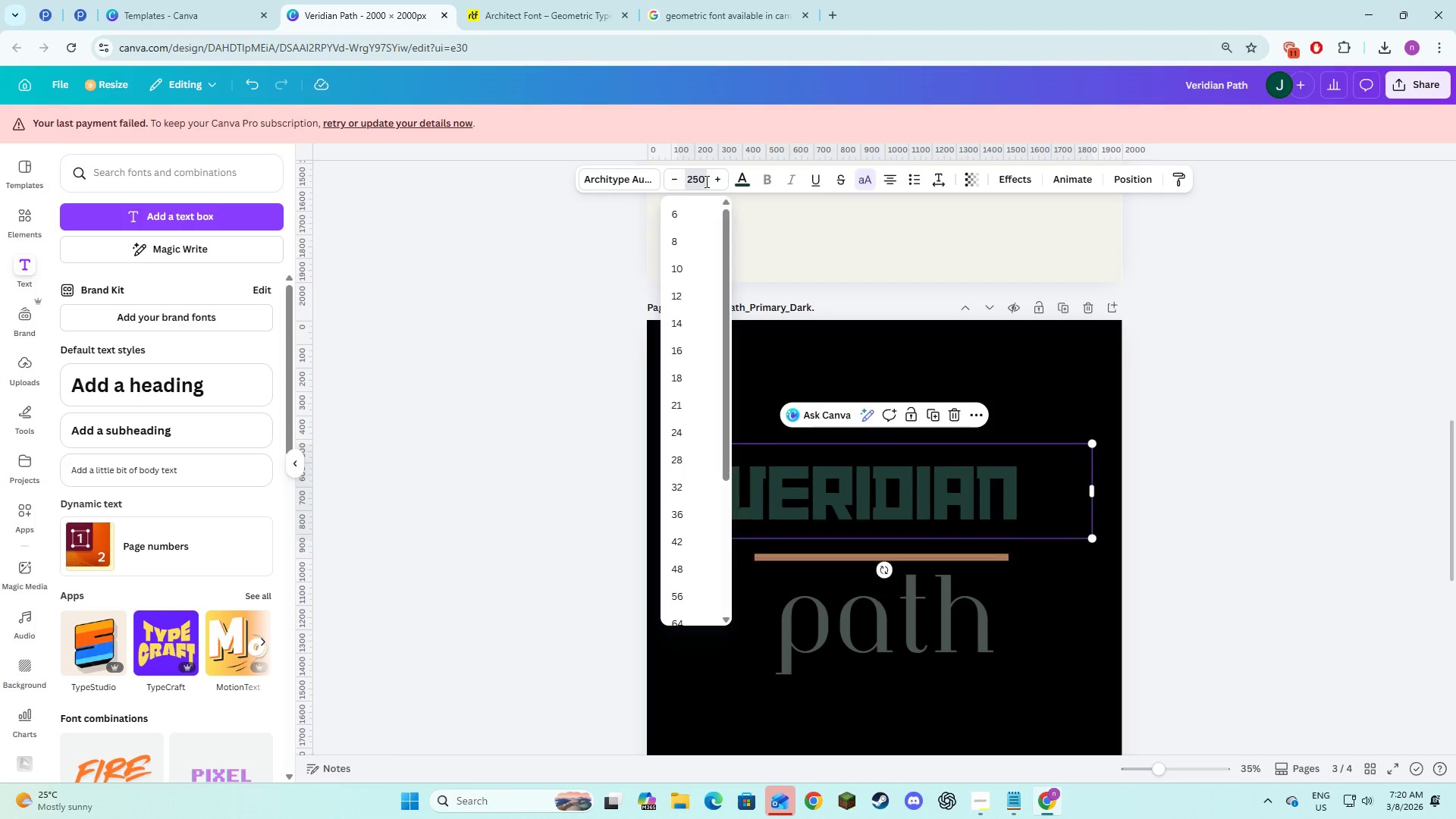 
key(NumpadEnter)
 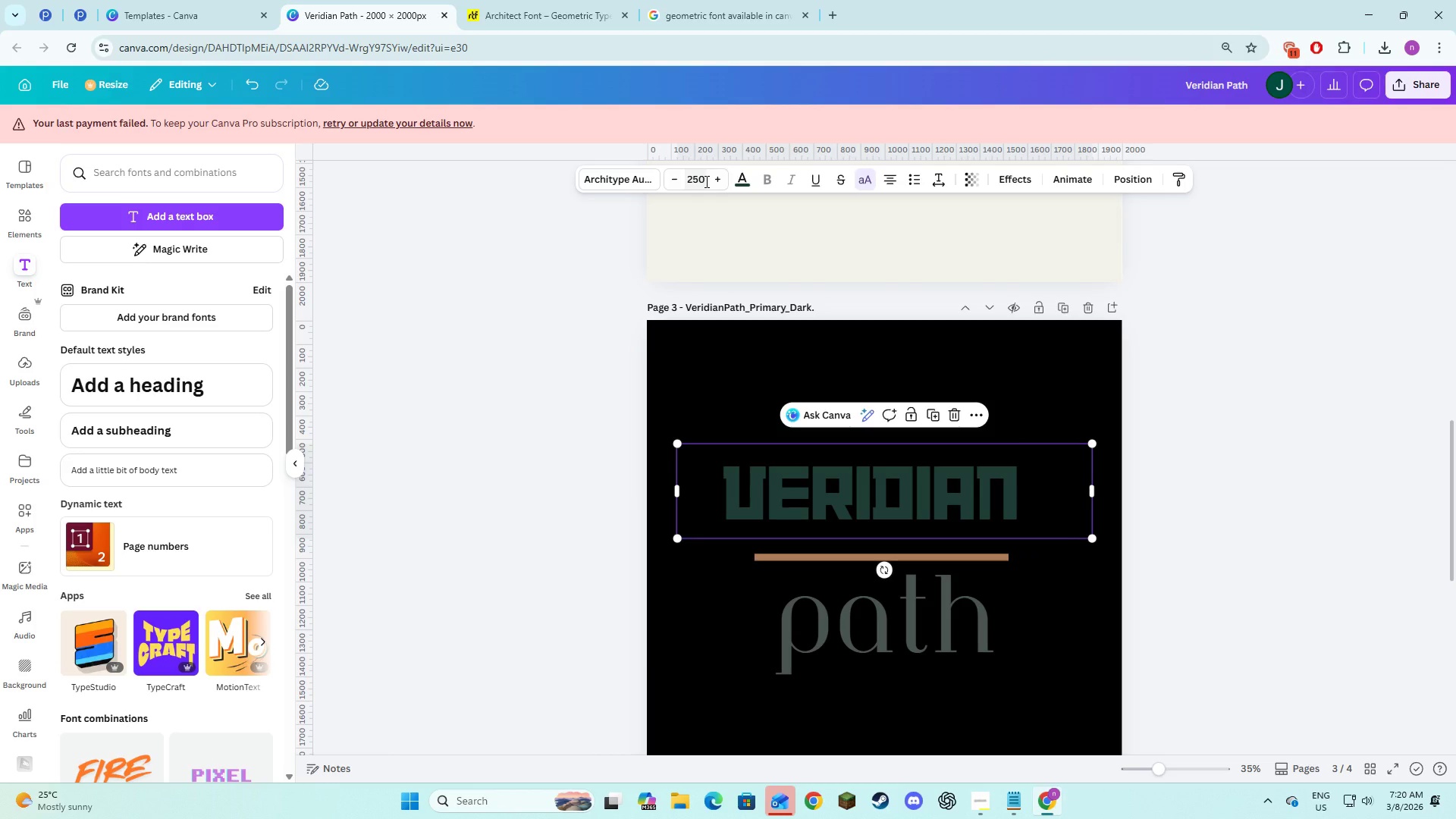 
left_click([705, 181])
 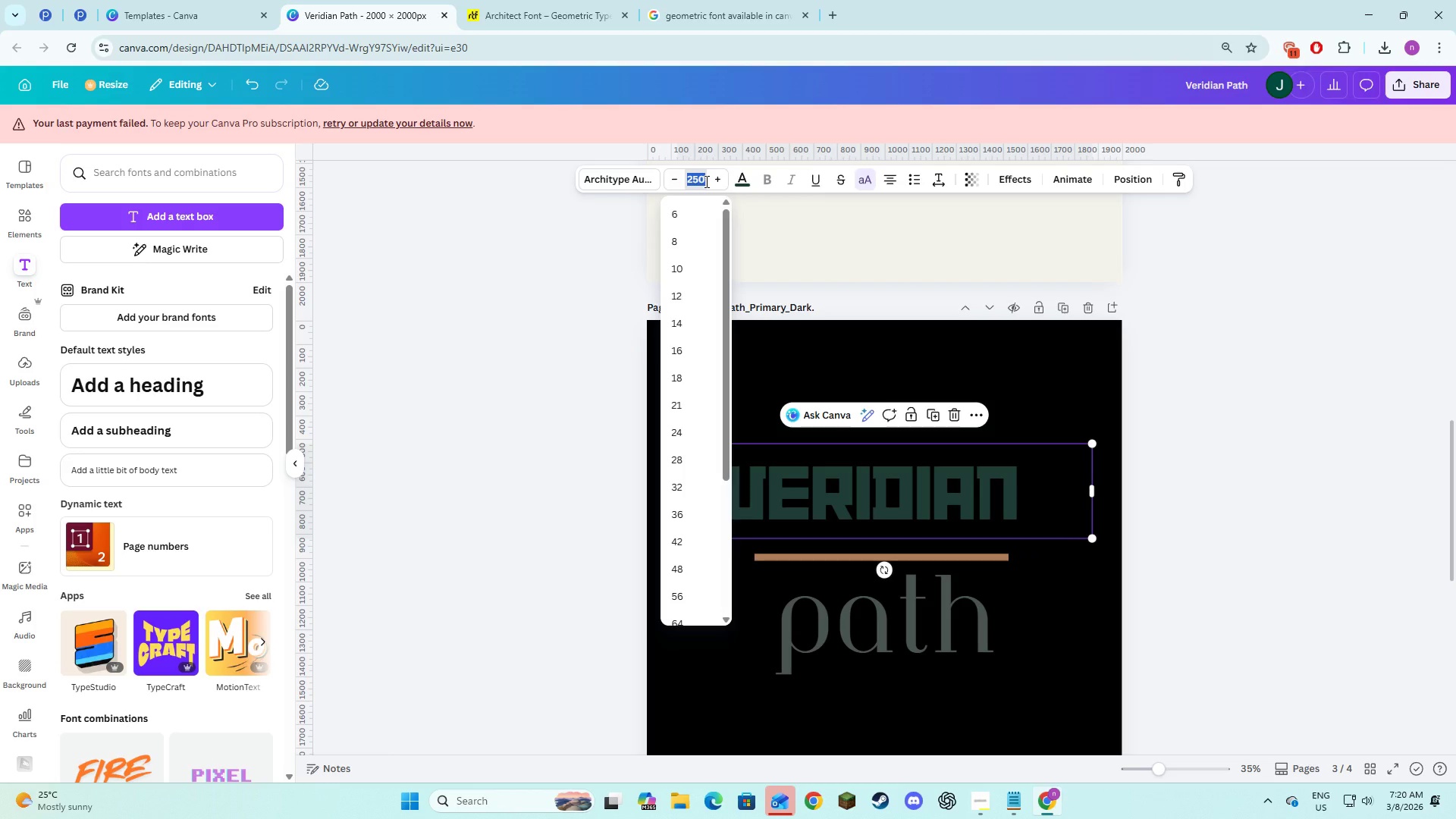 
key(Numpad3)
 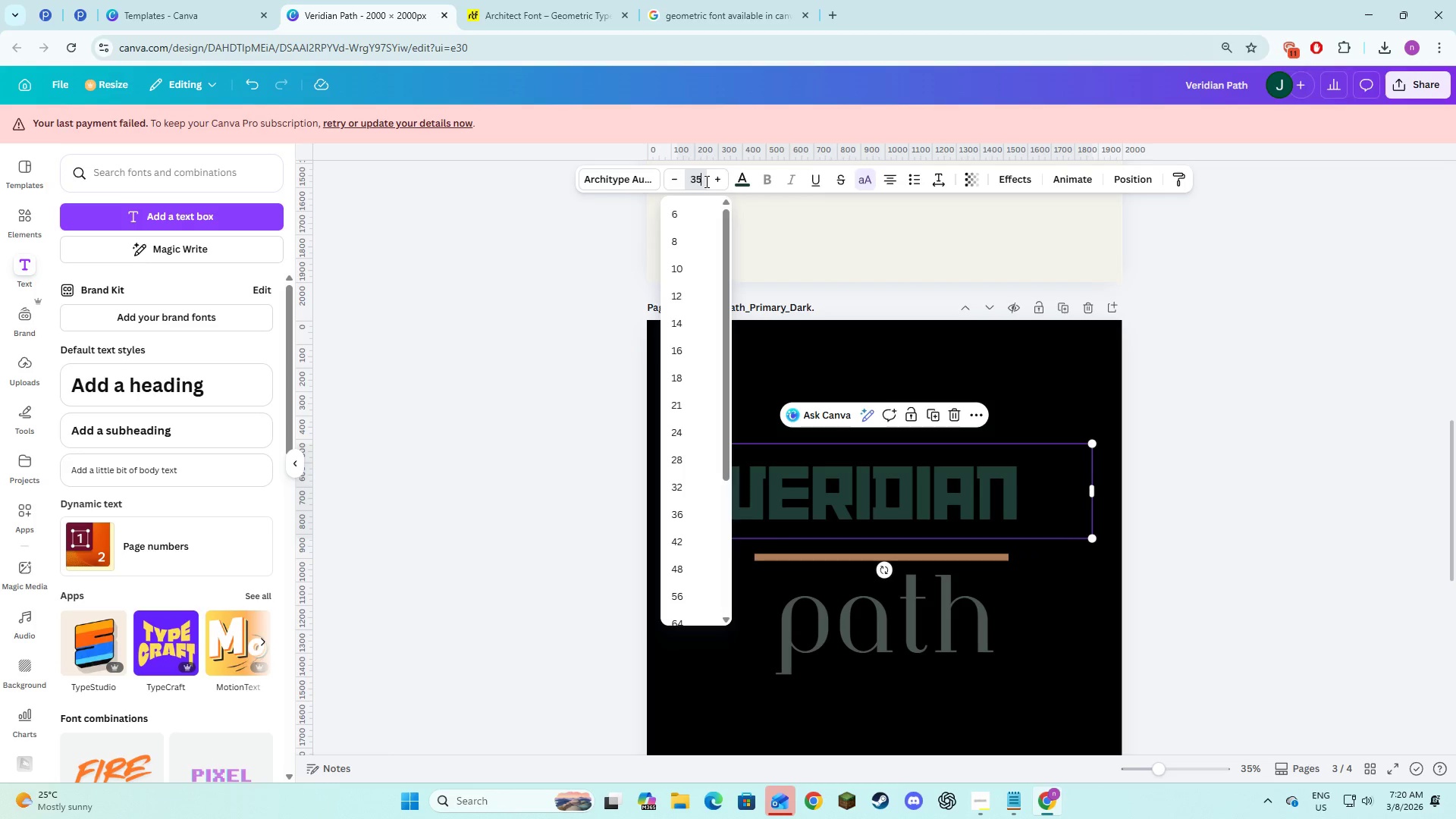 
key(Numpad5)
 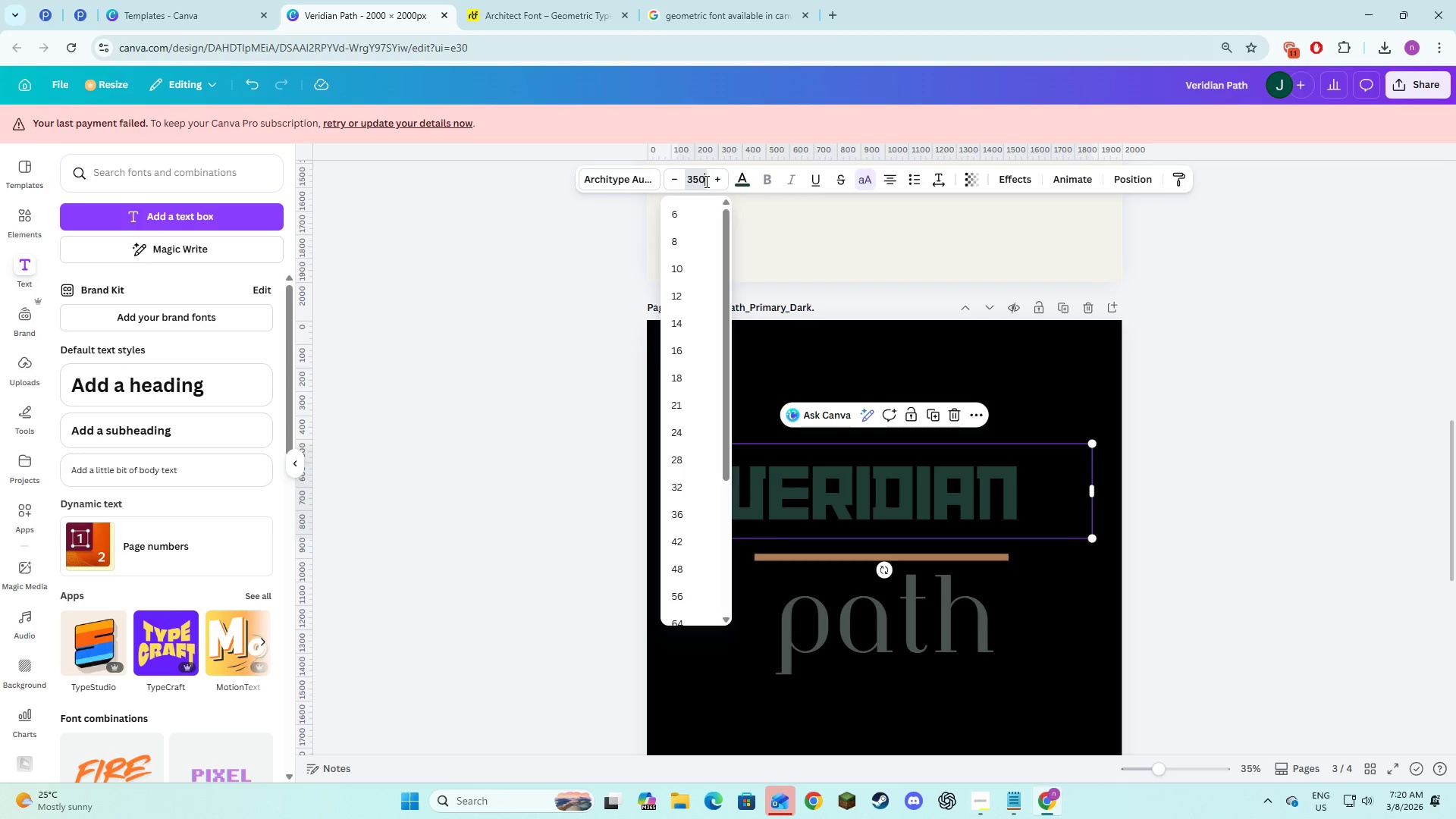 
key(Numpad0)
 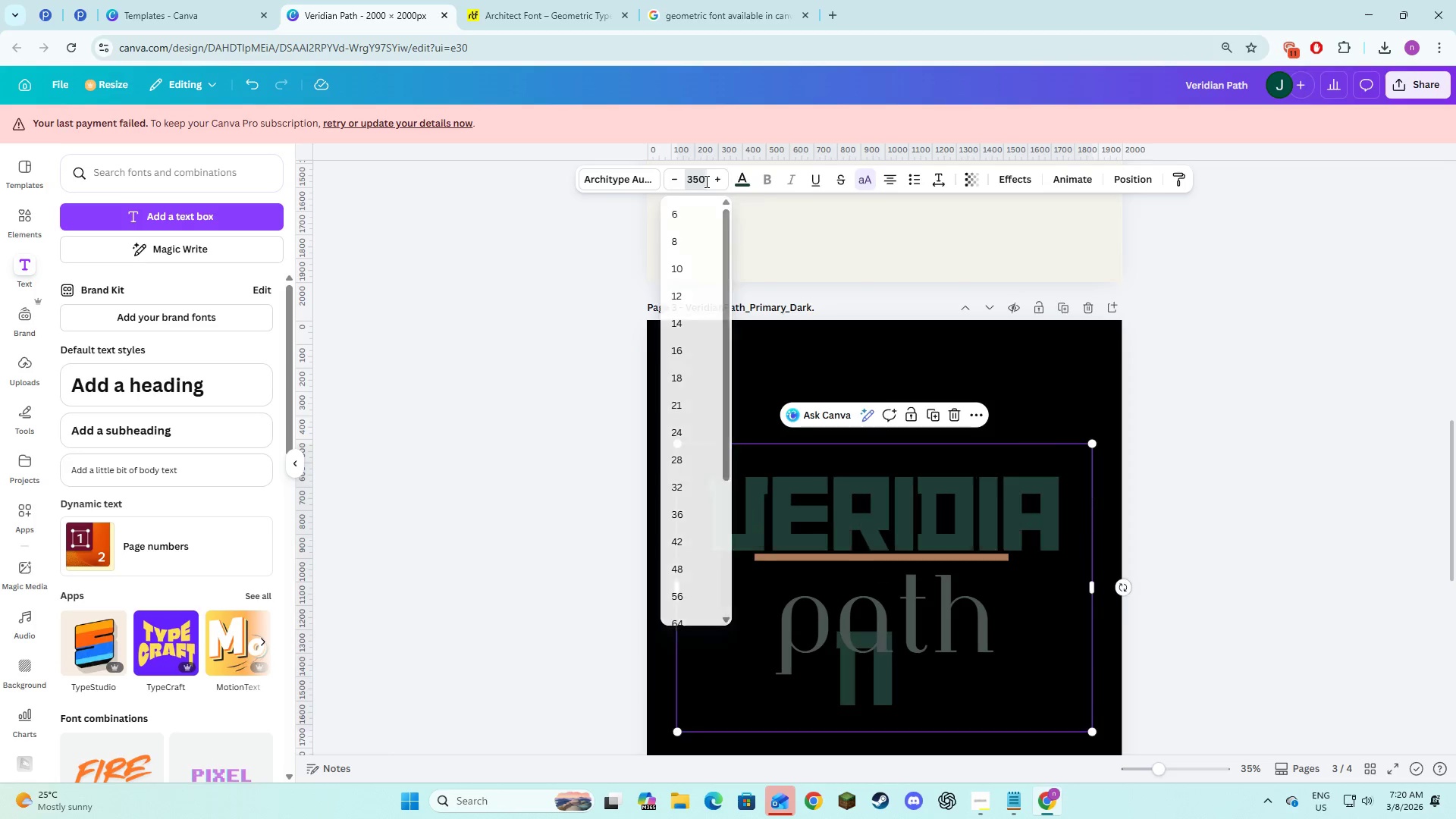 
key(NumpadEnter)
 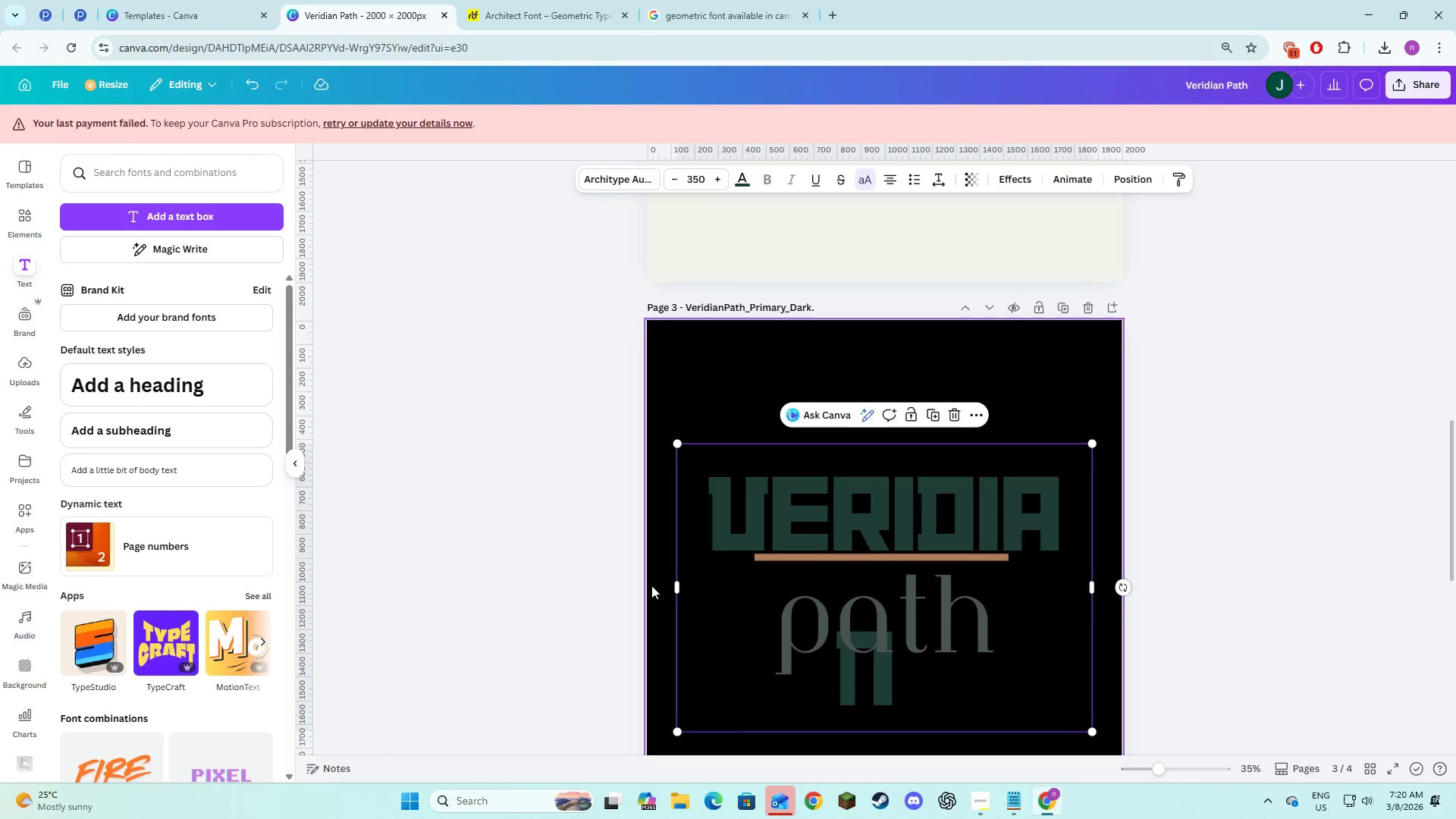 
left_click_drag(start_coordinate=[676, 582], to_coordinate=[661, 579])
 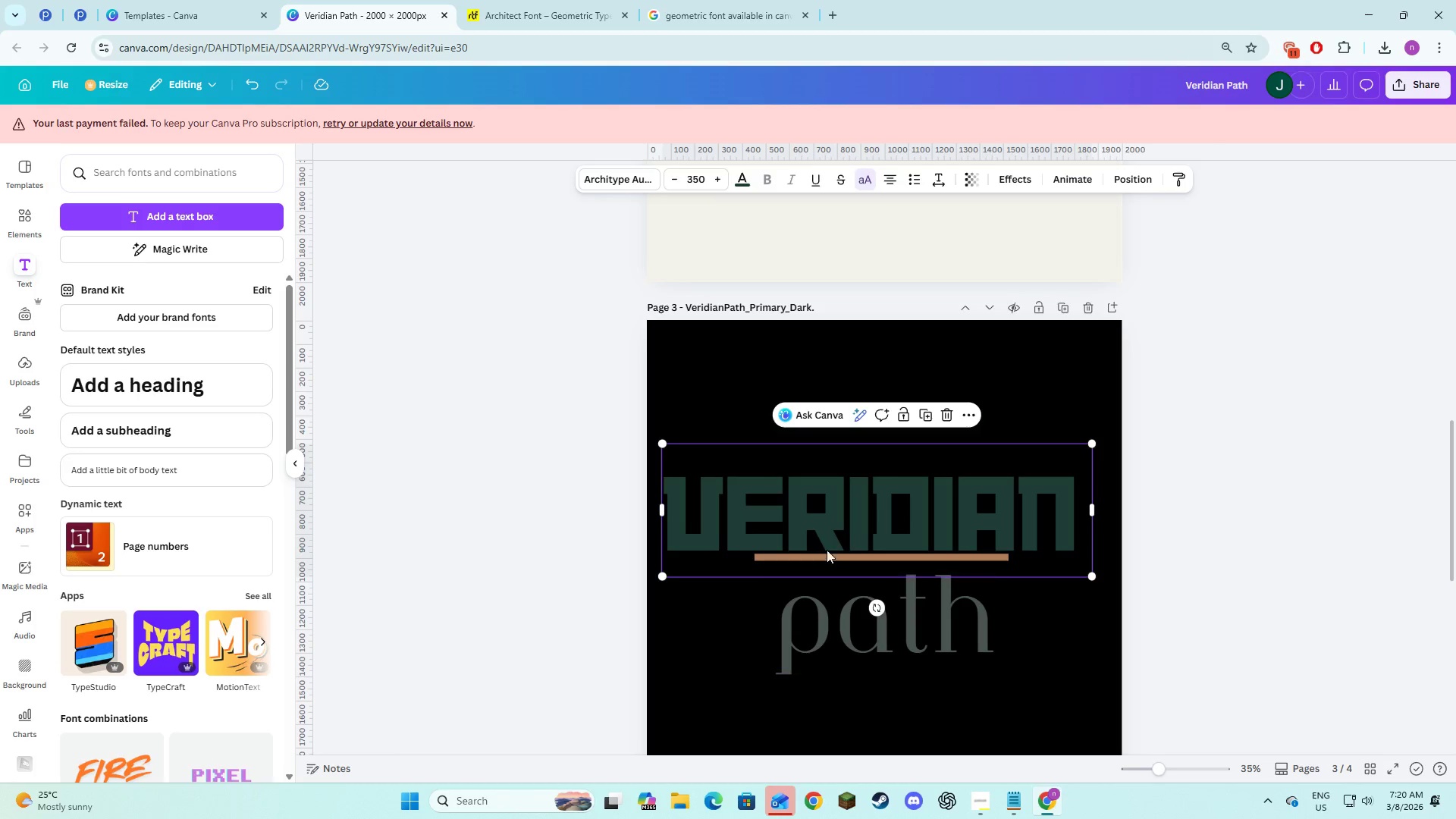 
left_click_drag(start_coordinate=[826, 519], to_coordinate=[835, 504])
 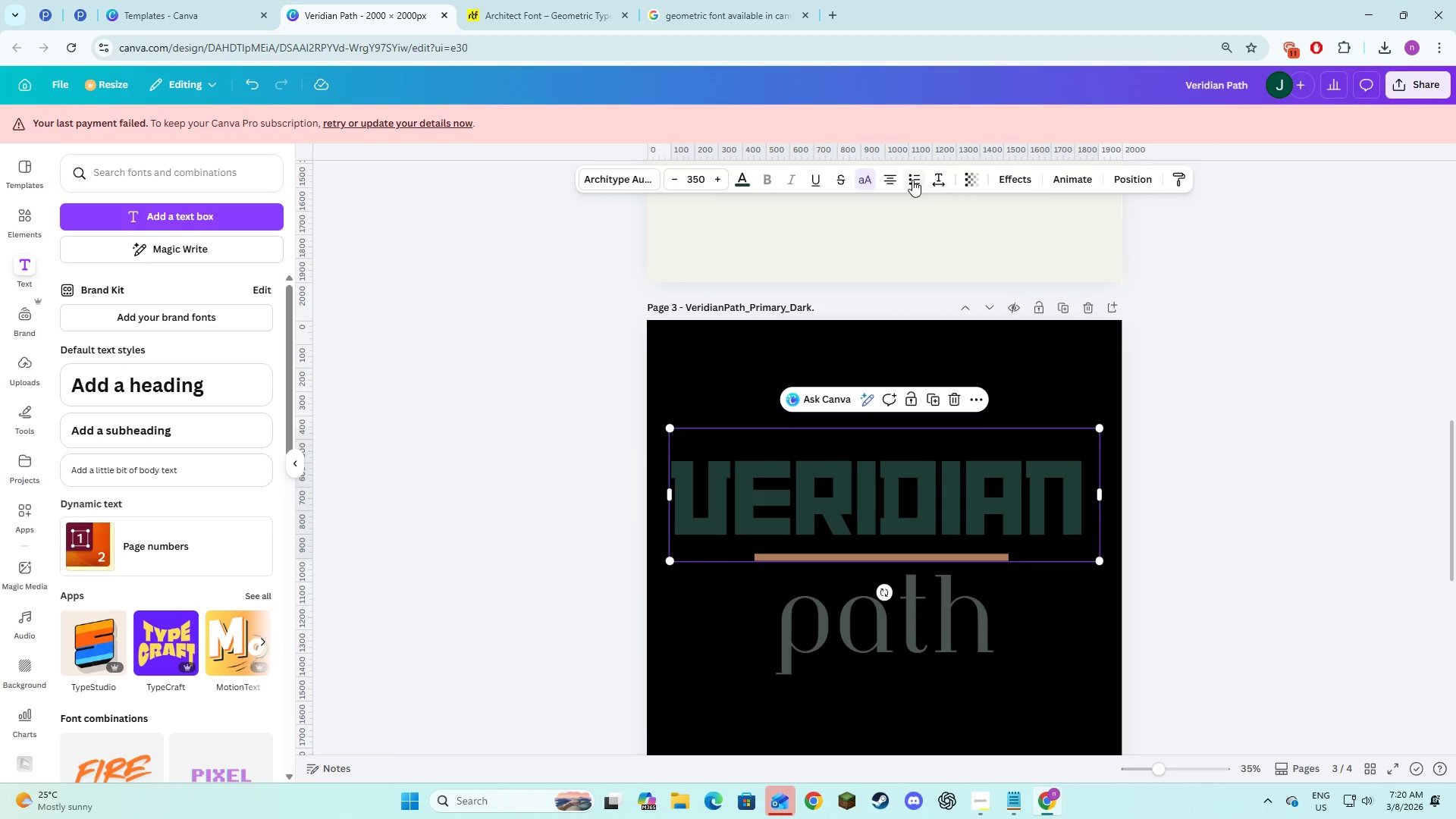 
left_click([891, 180])
 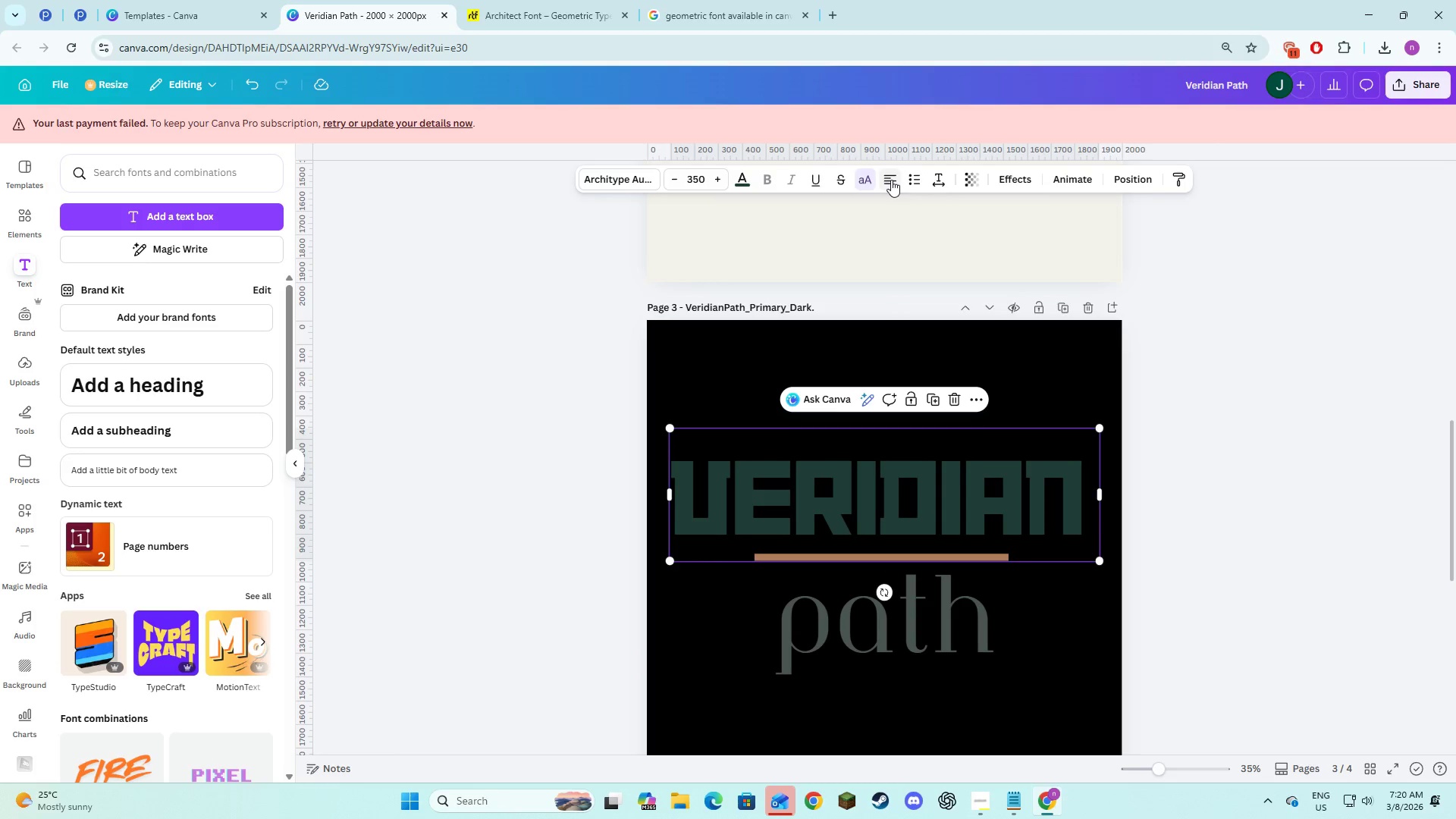 
left_click([891, 180])
 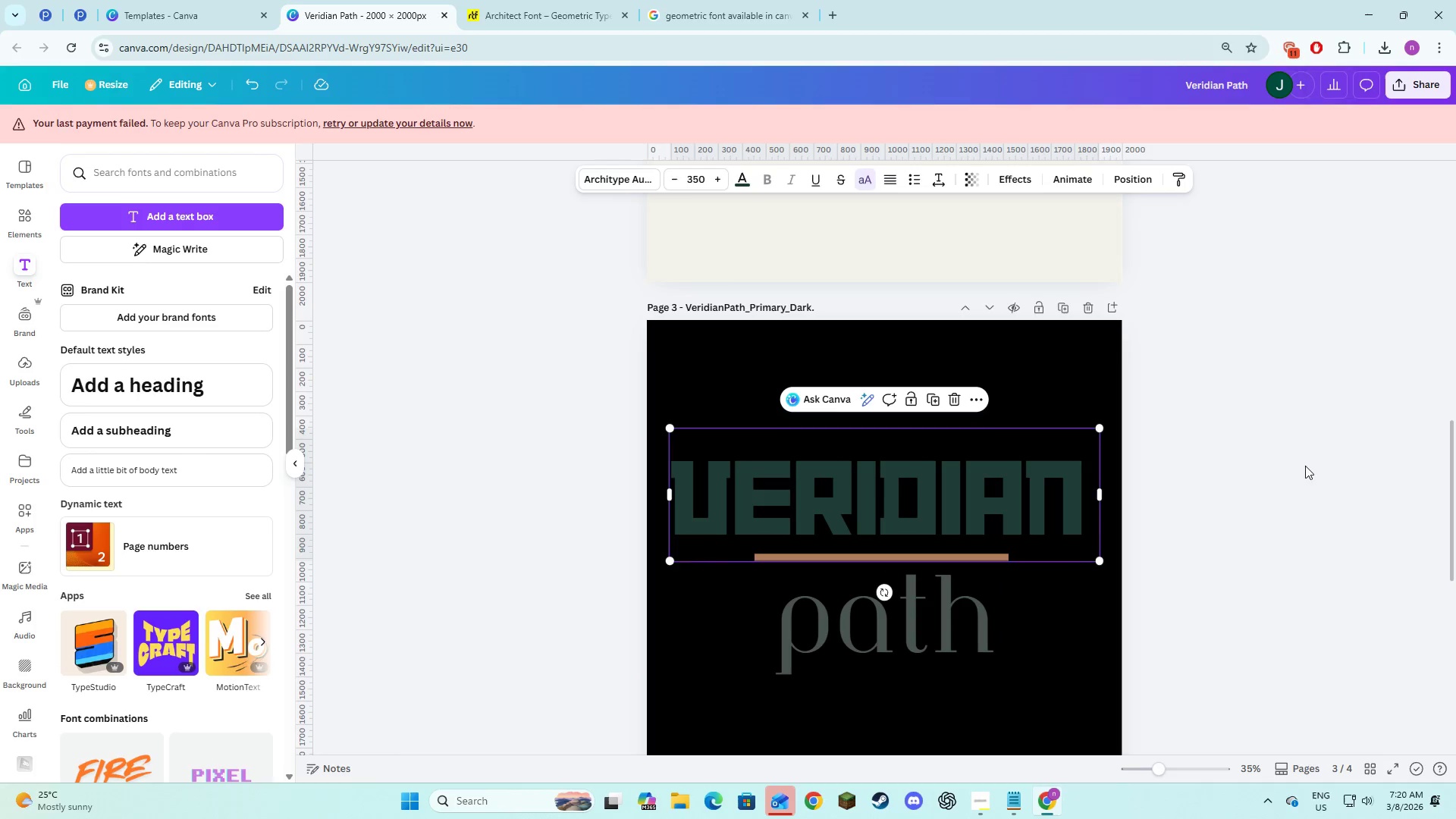 
left_click([1310, 472])
 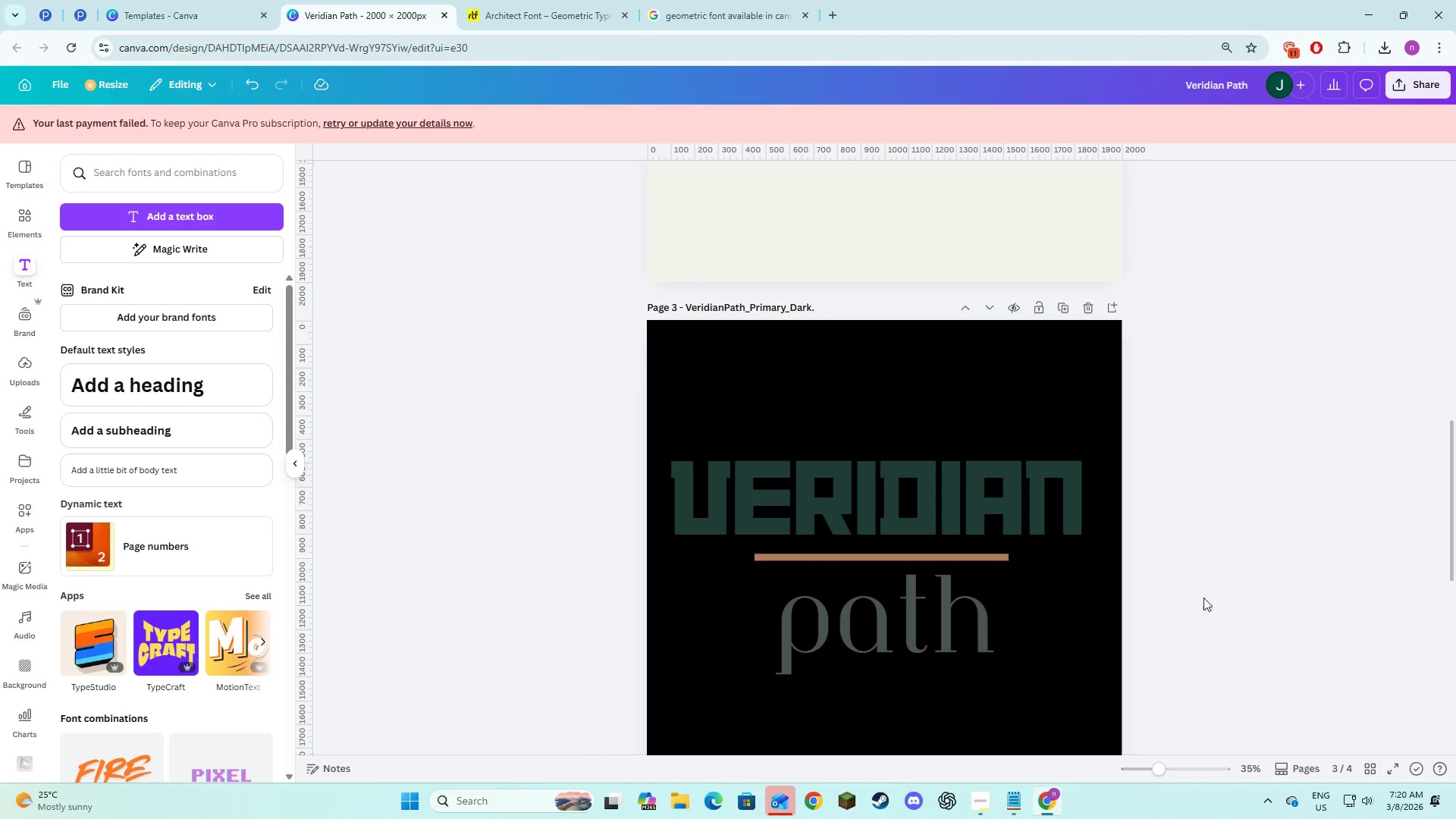 
left_click([1257, 602])
 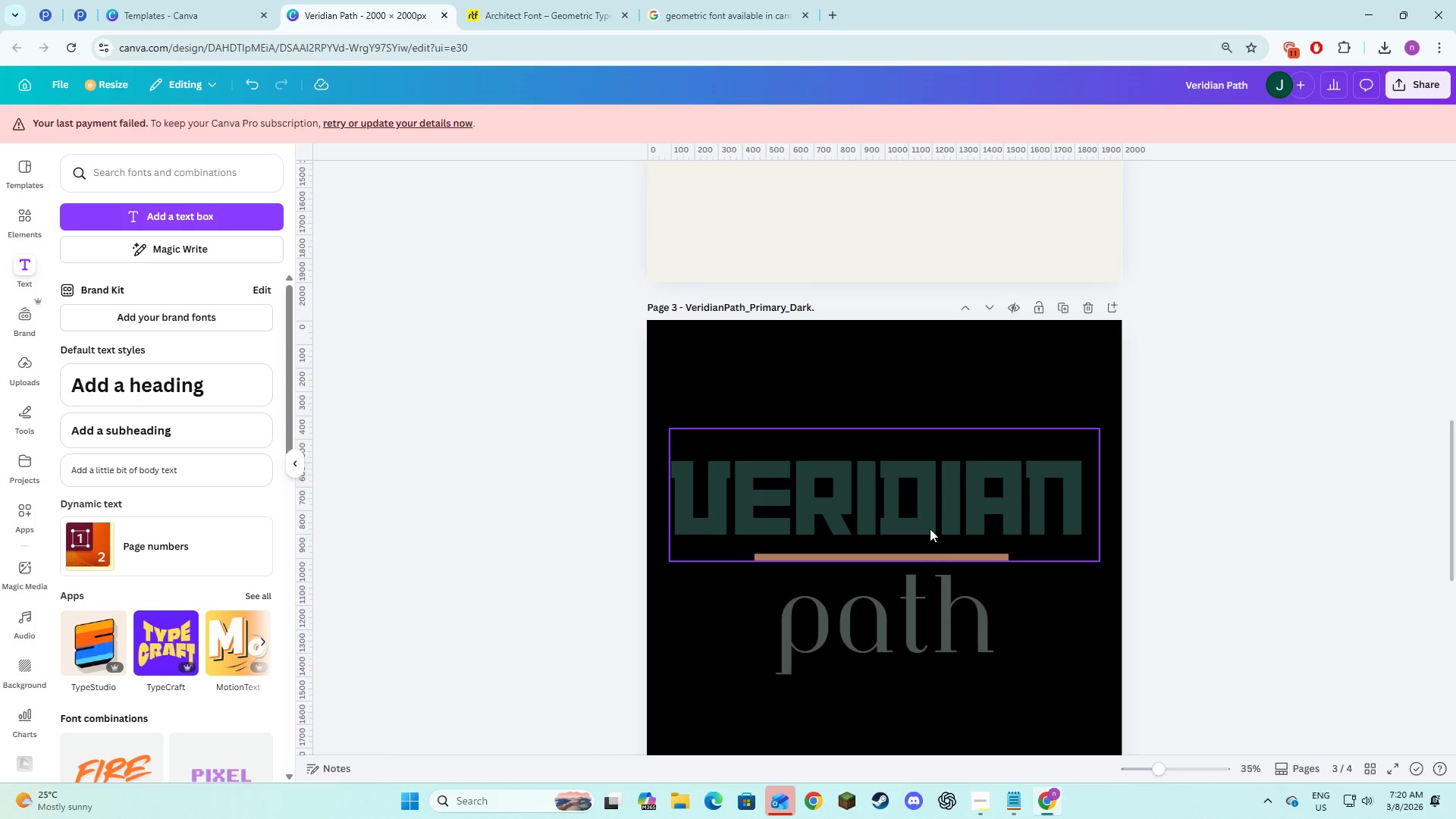 
left_click([929, 526])
 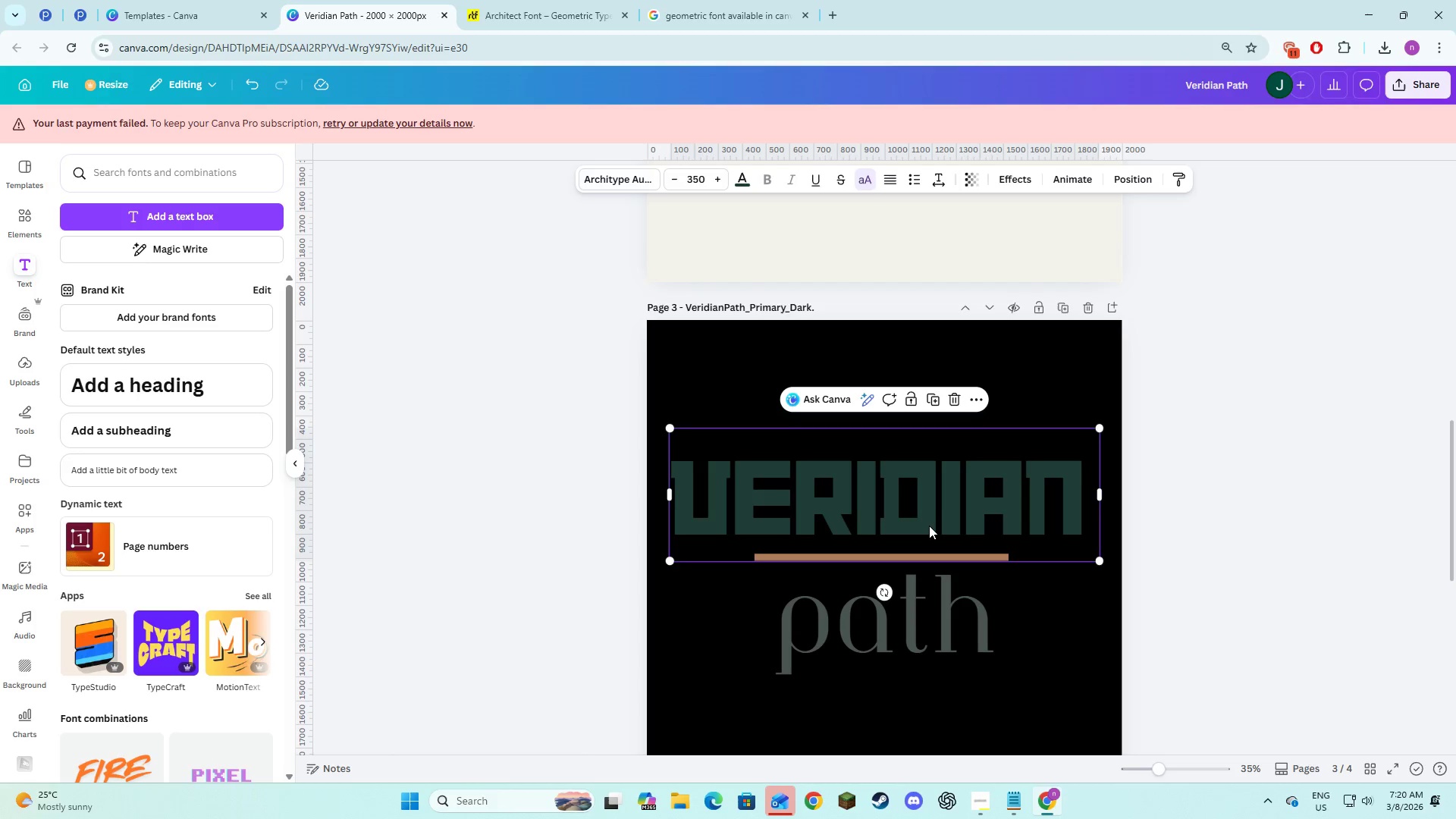 
left_click_drag(start_coordinate=[929, 526], to_coordinate=[930, 516])
 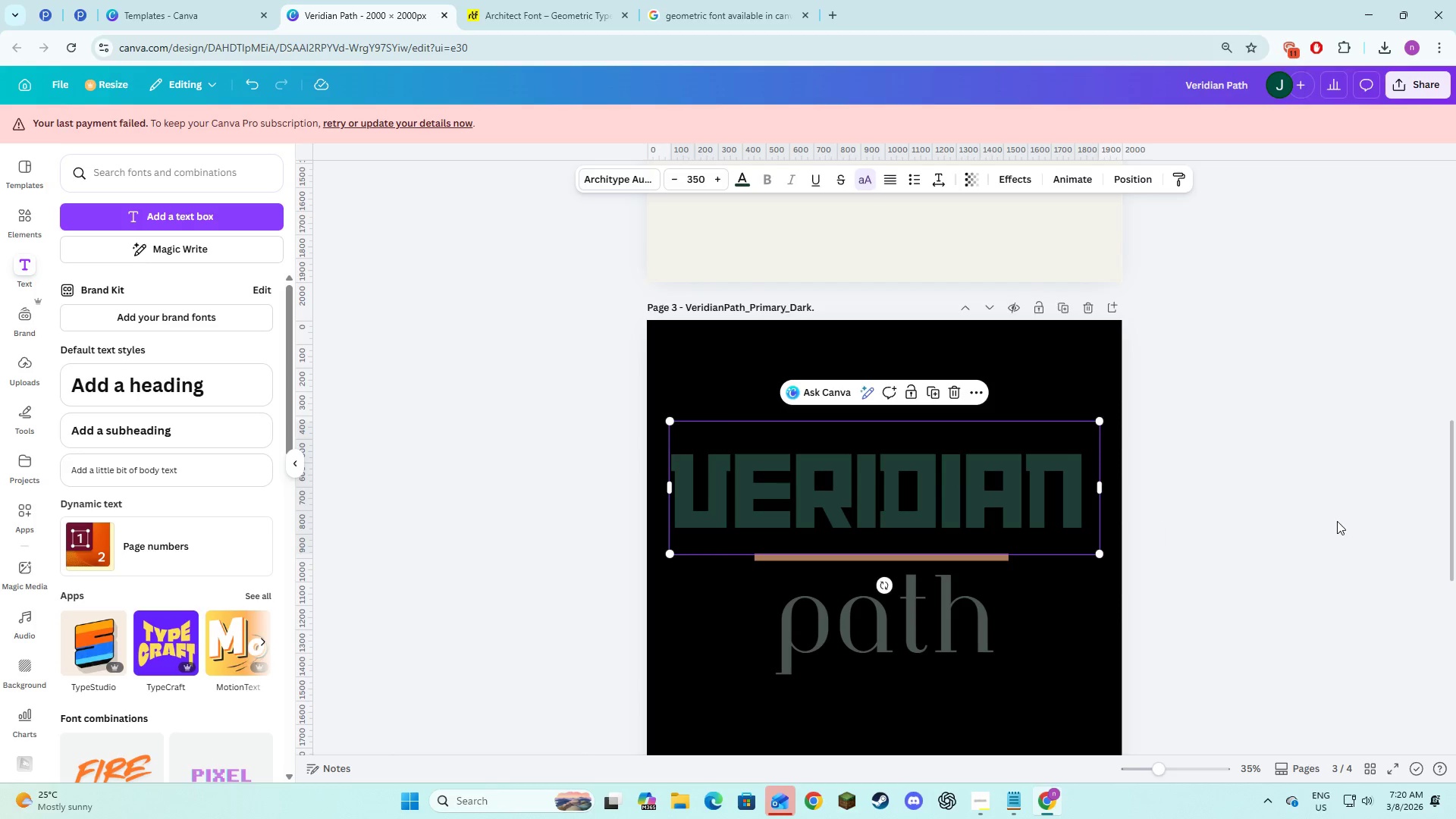 
left_click([1337, 521])
 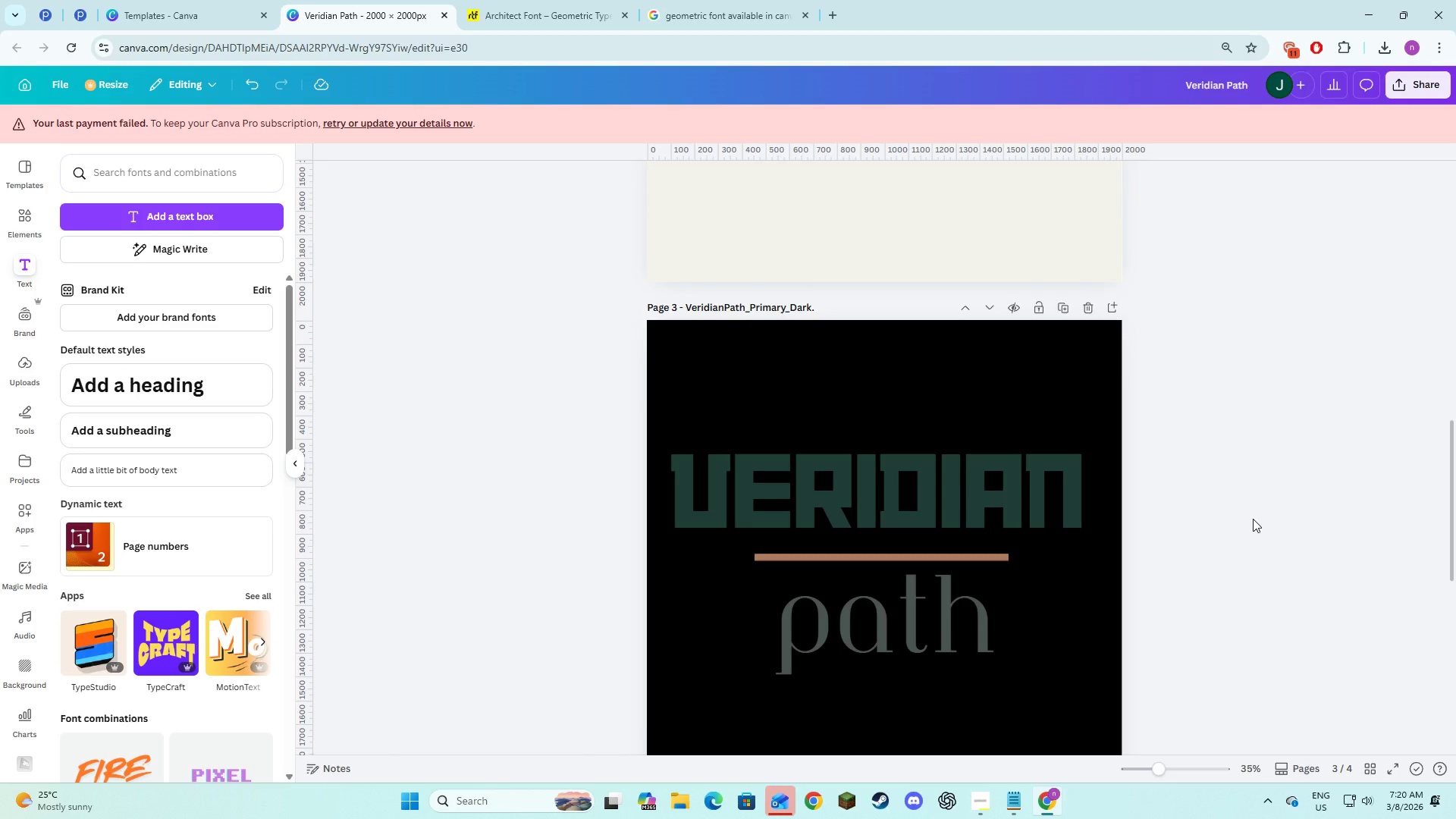 
scroll: coordinate [1253, 519], scroll_direction: up, amount: 5.0
 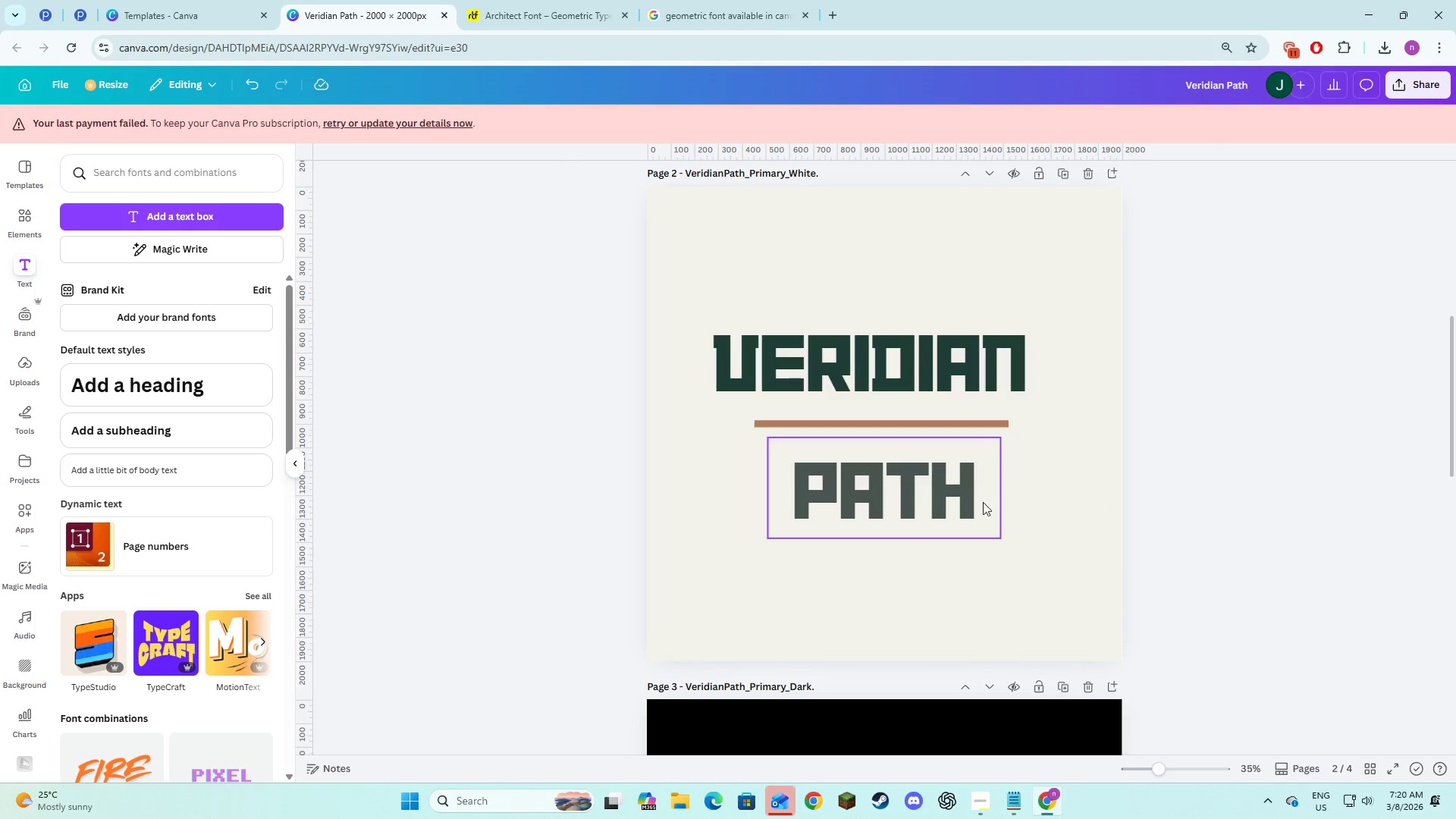 
scroll: coordinate [986, 503], scroll_direction: down, amount: 8.0
 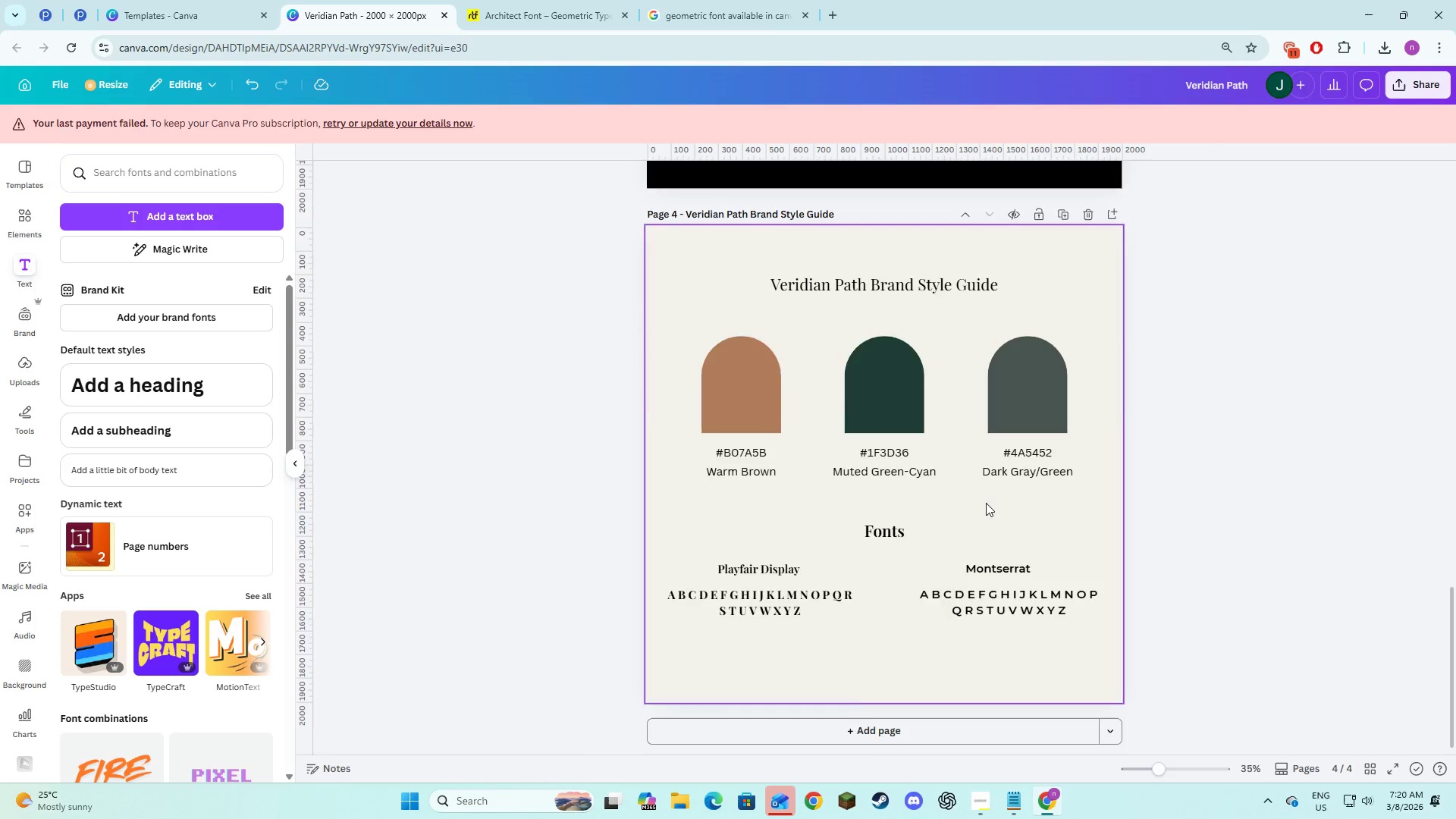 
scroll: coordinate [883, 359], scroll_direction: up, amount: 10.0
 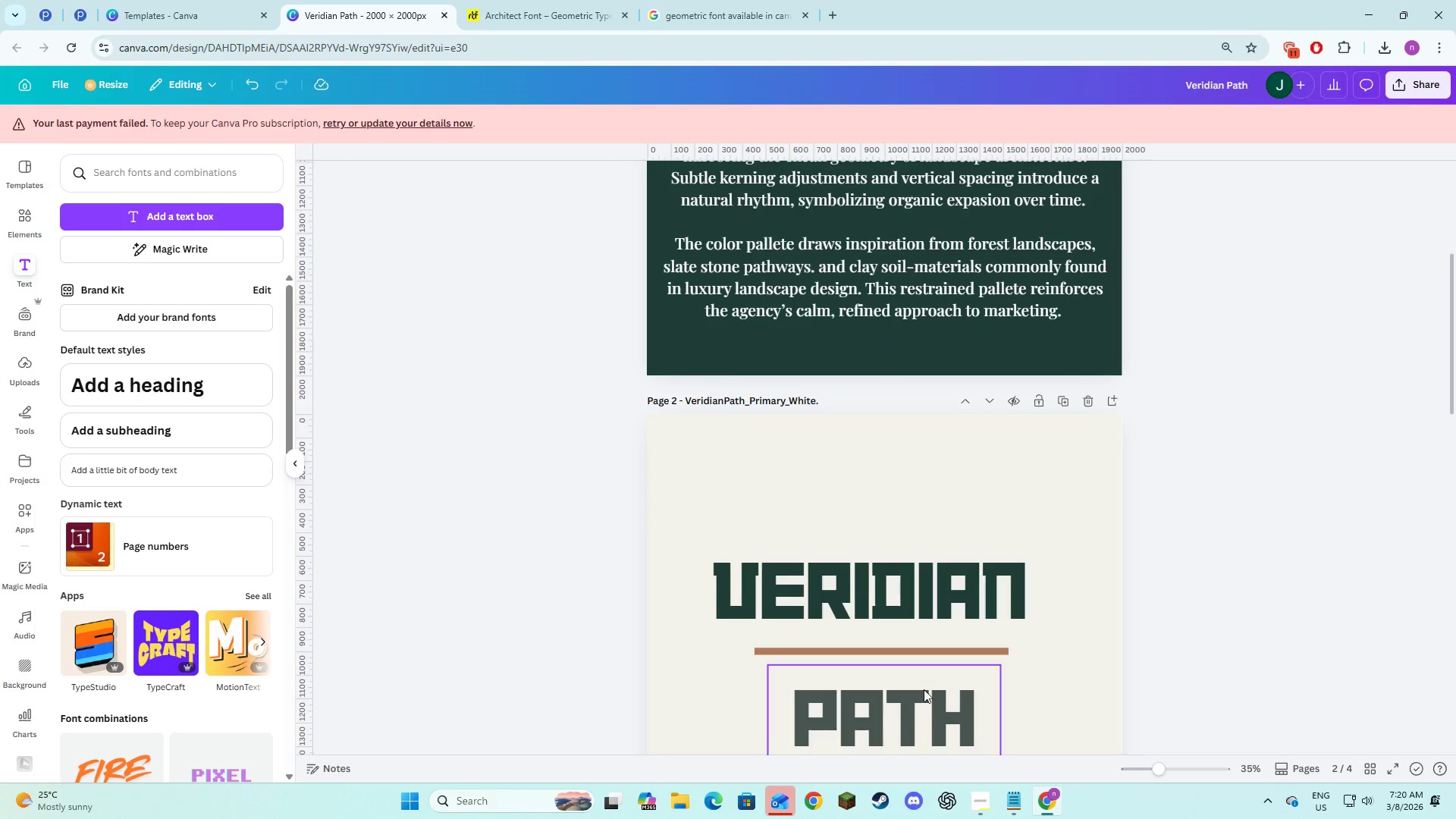 
left_click([924, 712])
 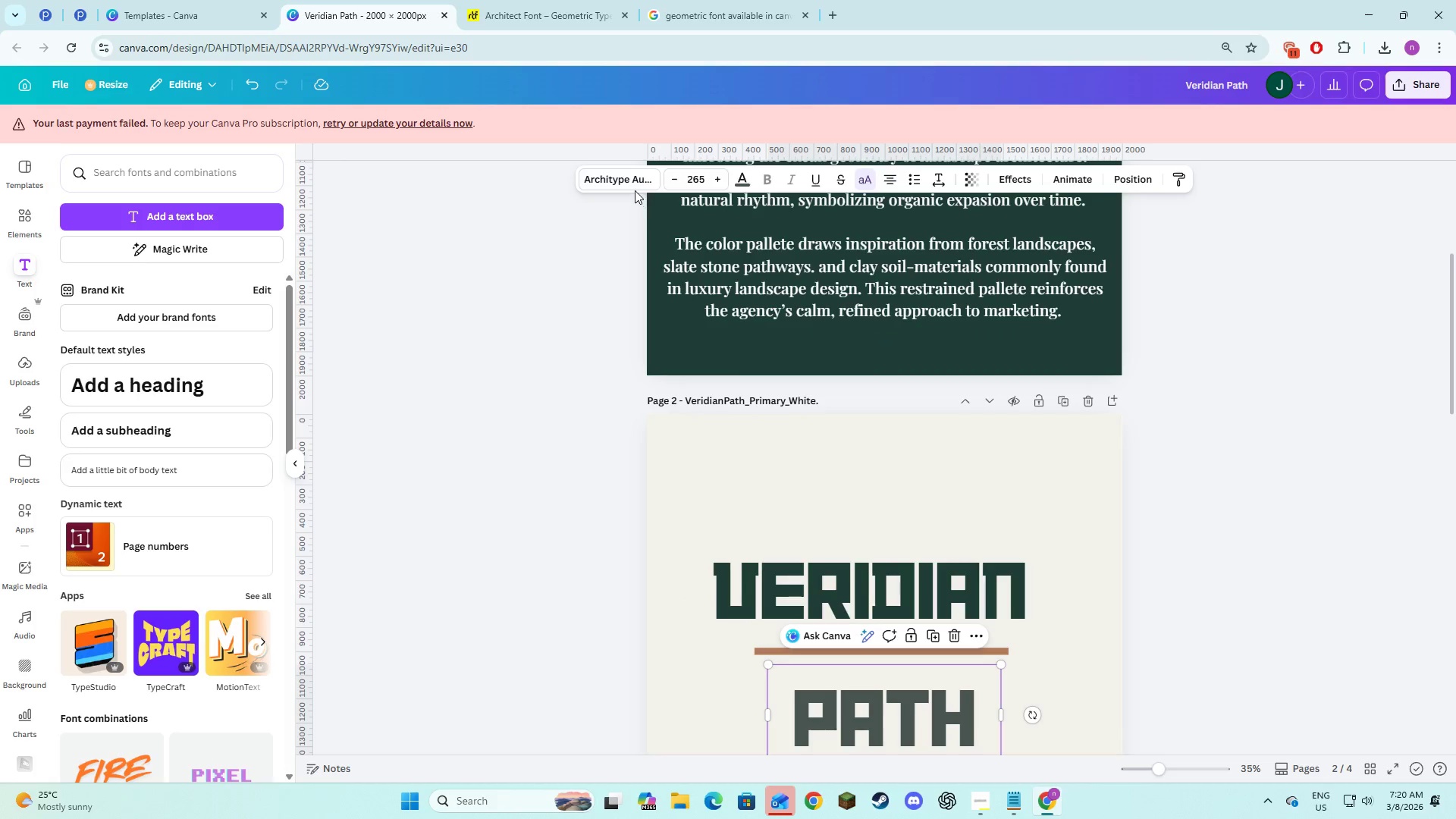 
left_click([632, 187])
 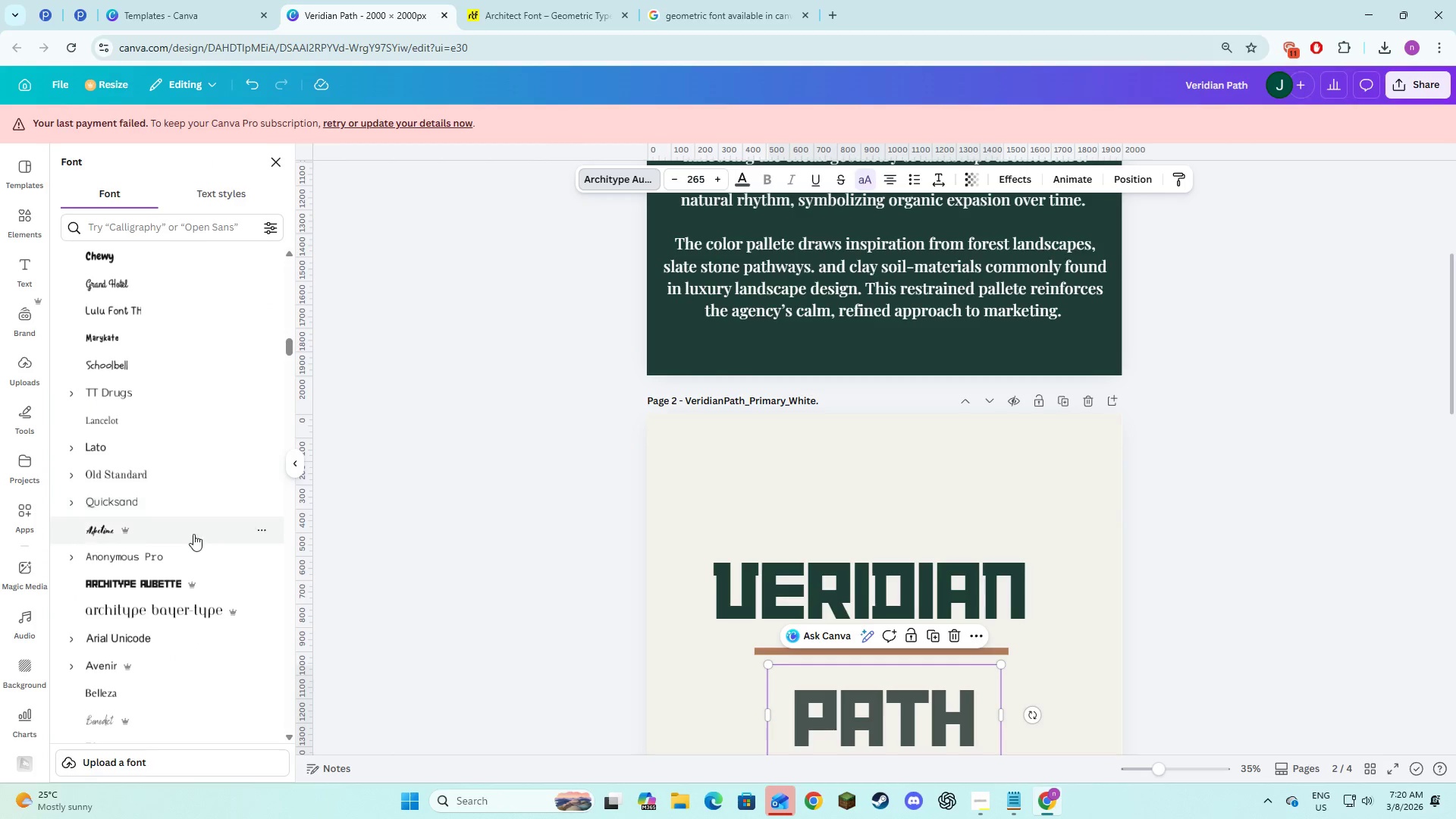 
left_click([191, 609])
 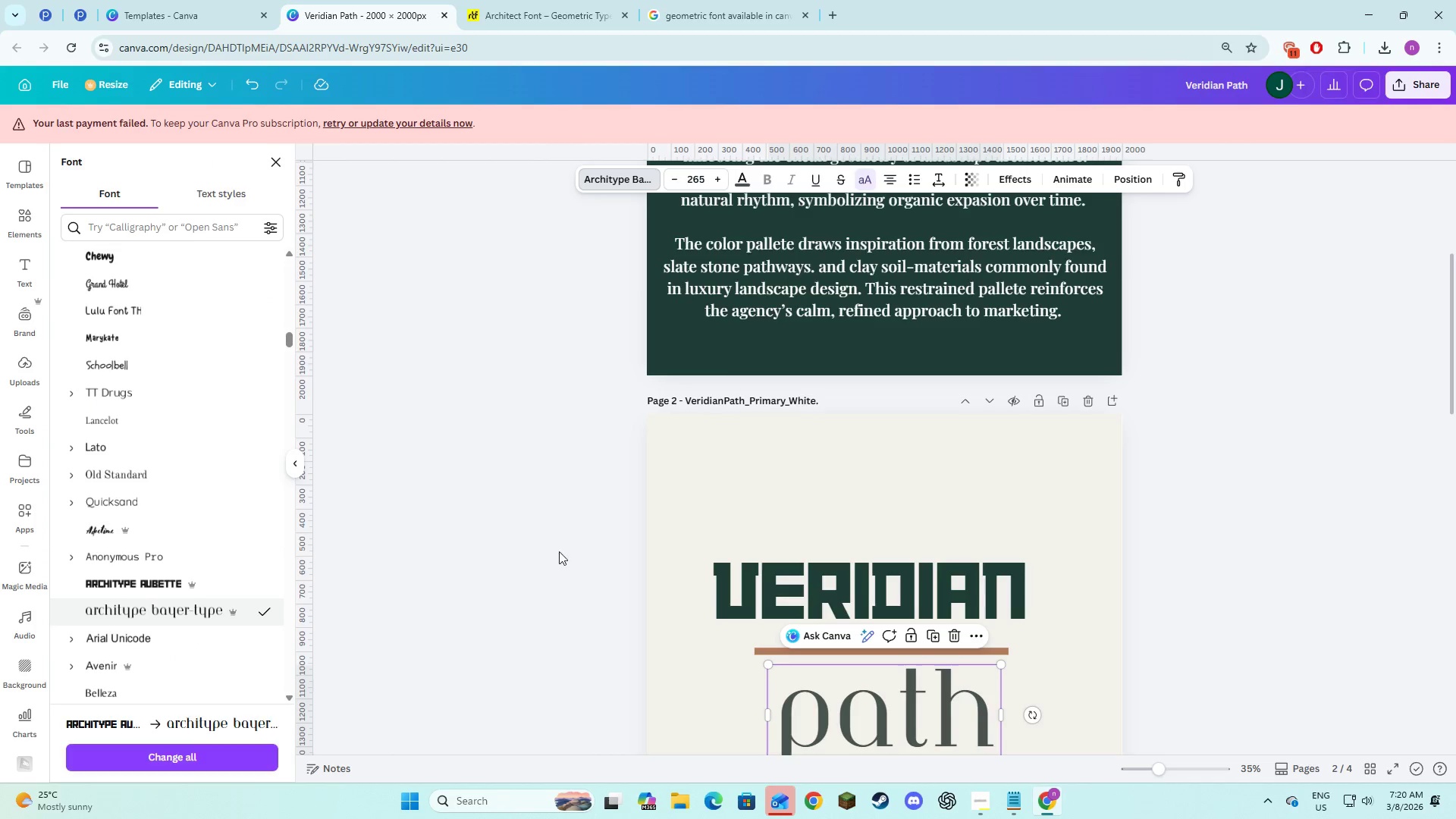 
scroll: coordinate [569, 553], scroll_direction: down, amount: 1.0
 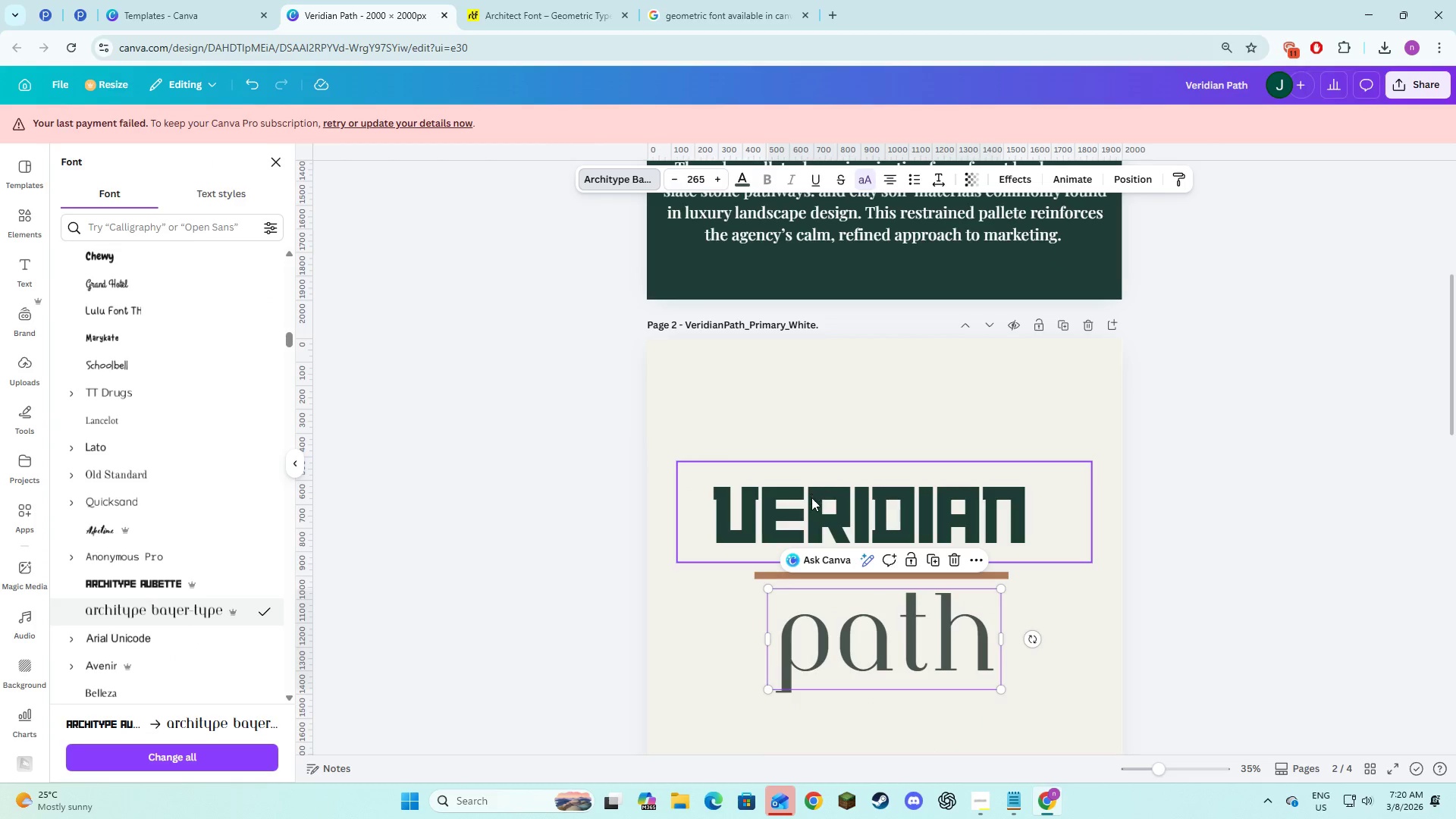 
left_click([811, 497])
 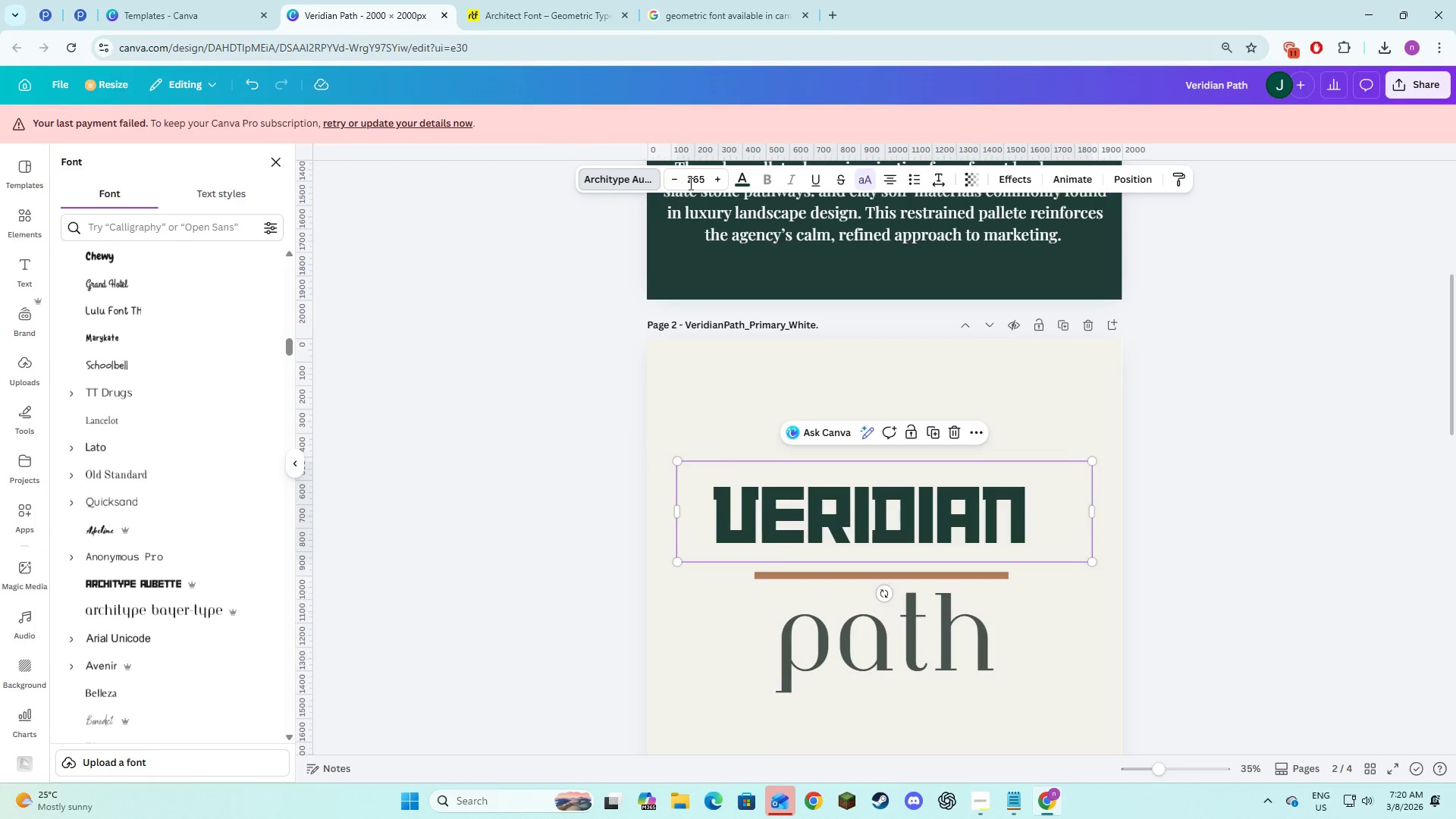 
left_click([694, 180])
 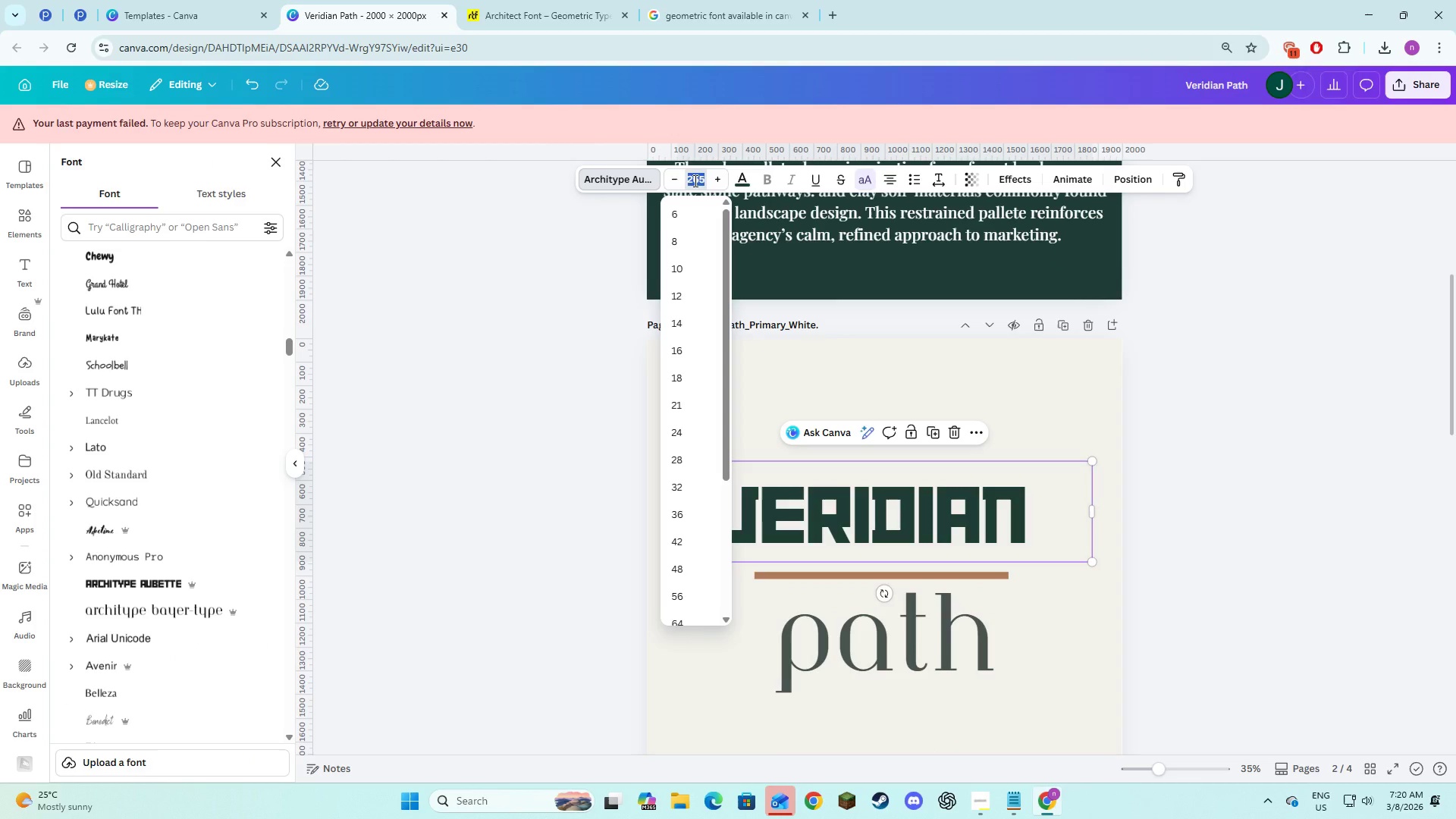 
key(Numpad3)
 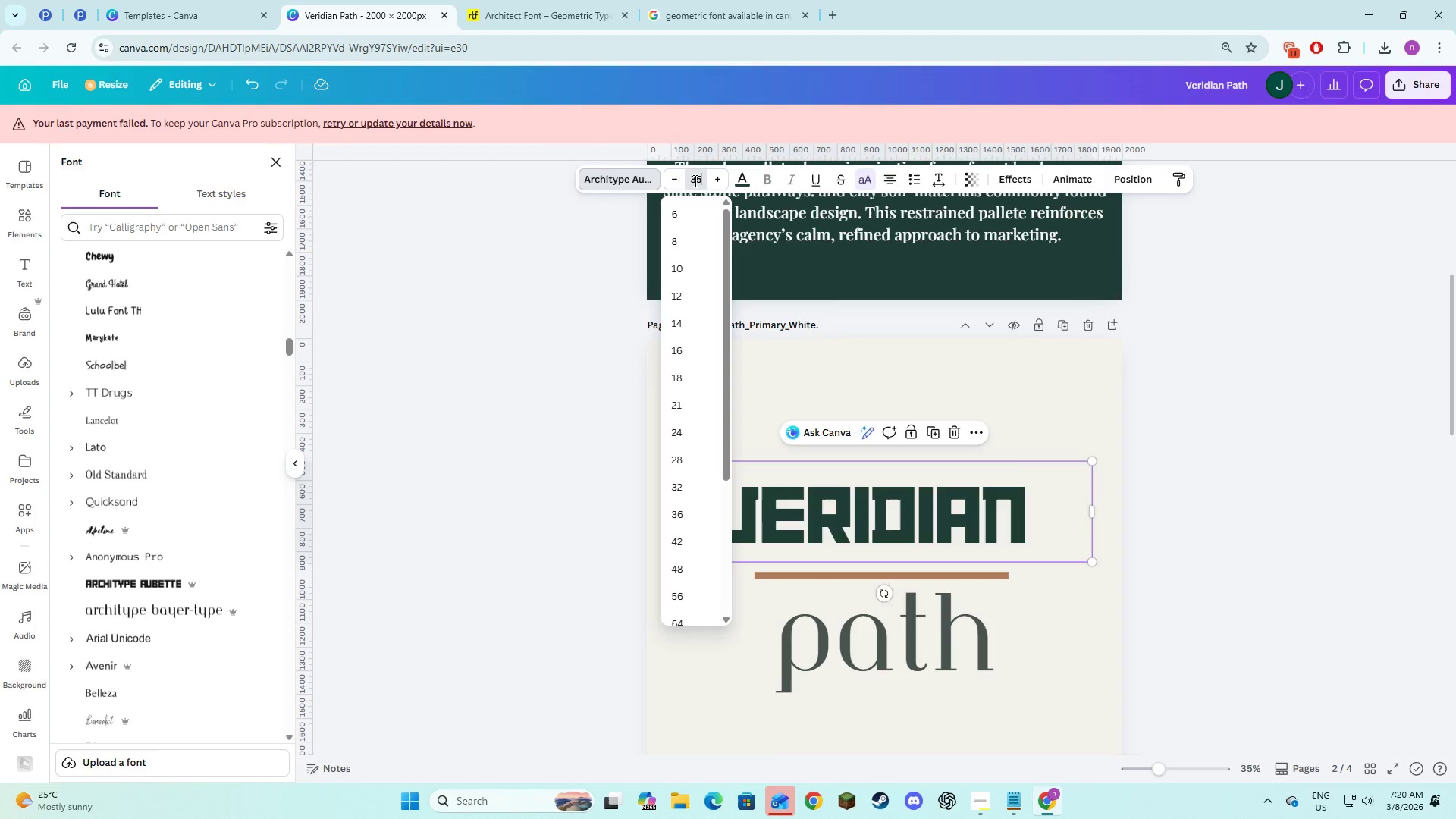 
key(Numpad5)
 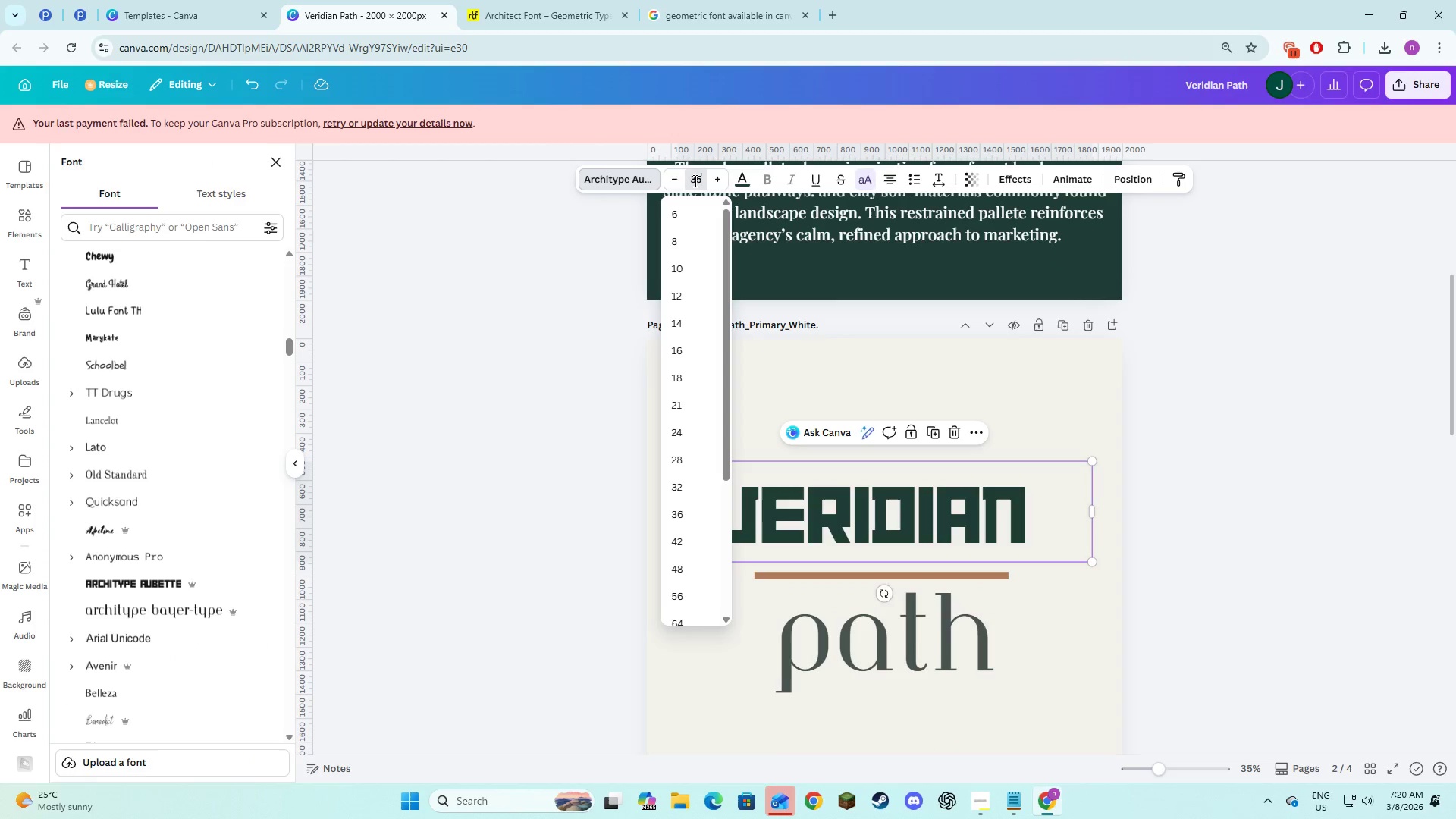 
key(Numpad0)
 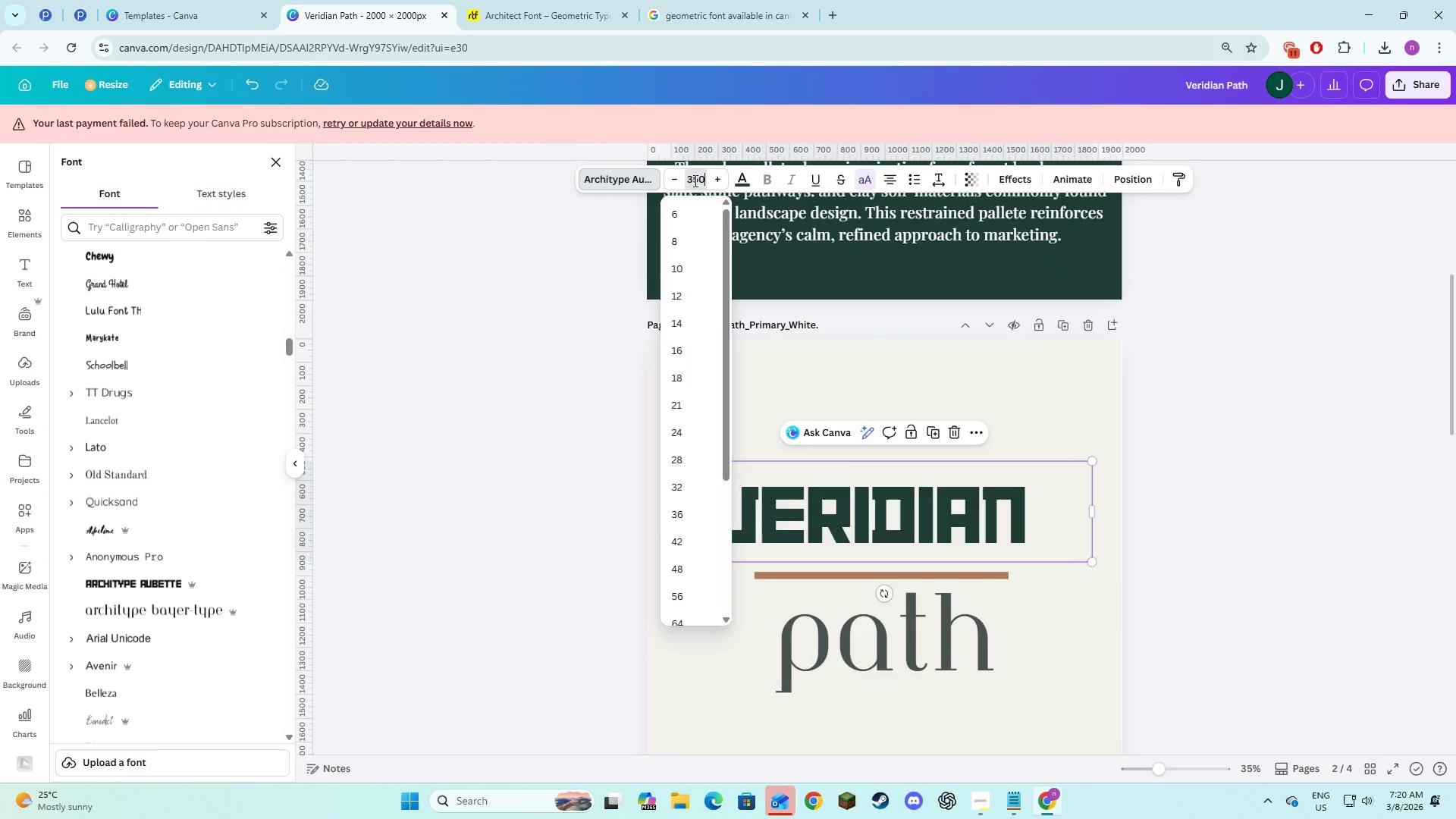 
key(NumpadEnter)
 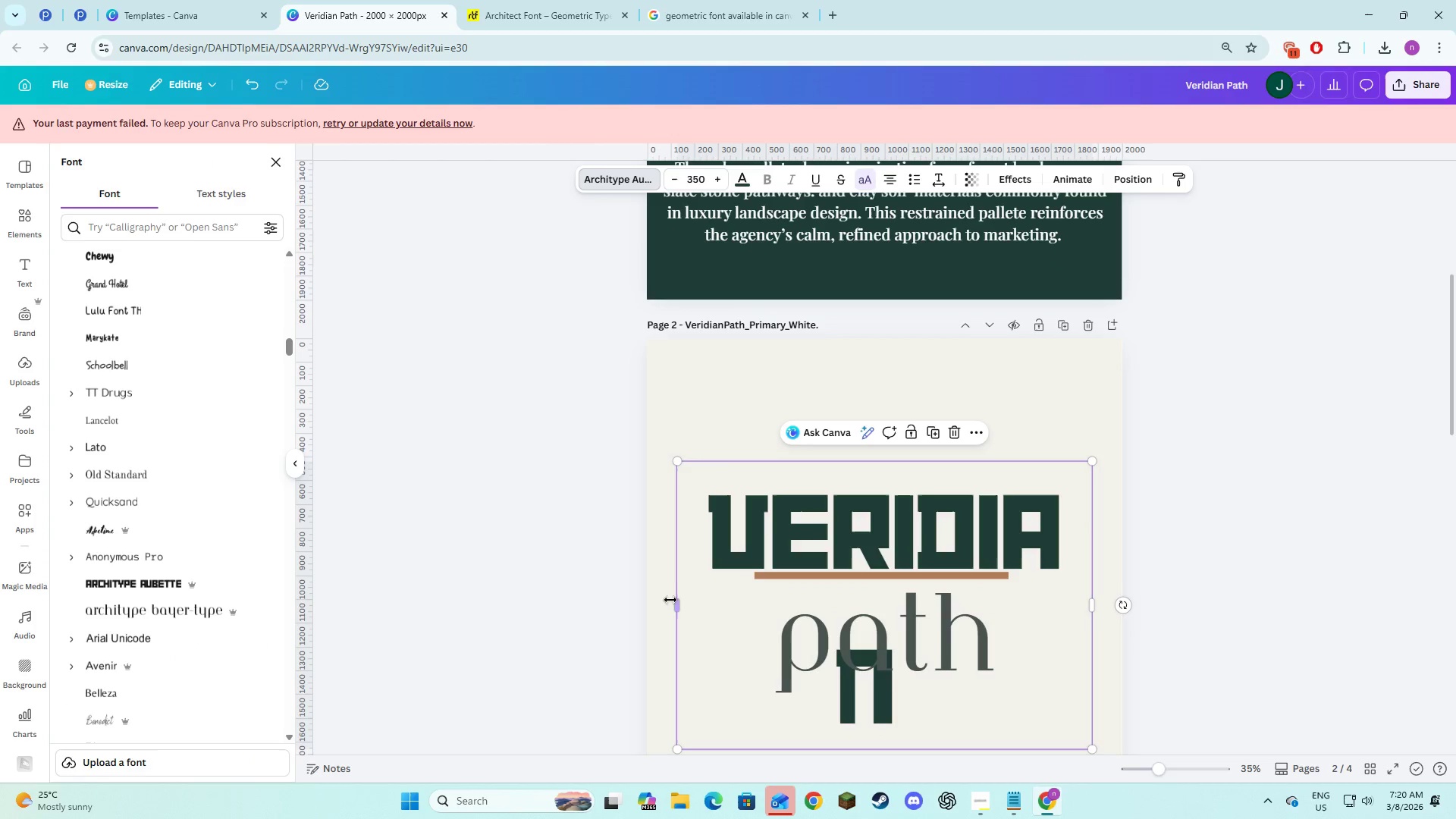 
left_click_drag(start_coordinate=[673, 605], to_coordinate=[661, 601])
 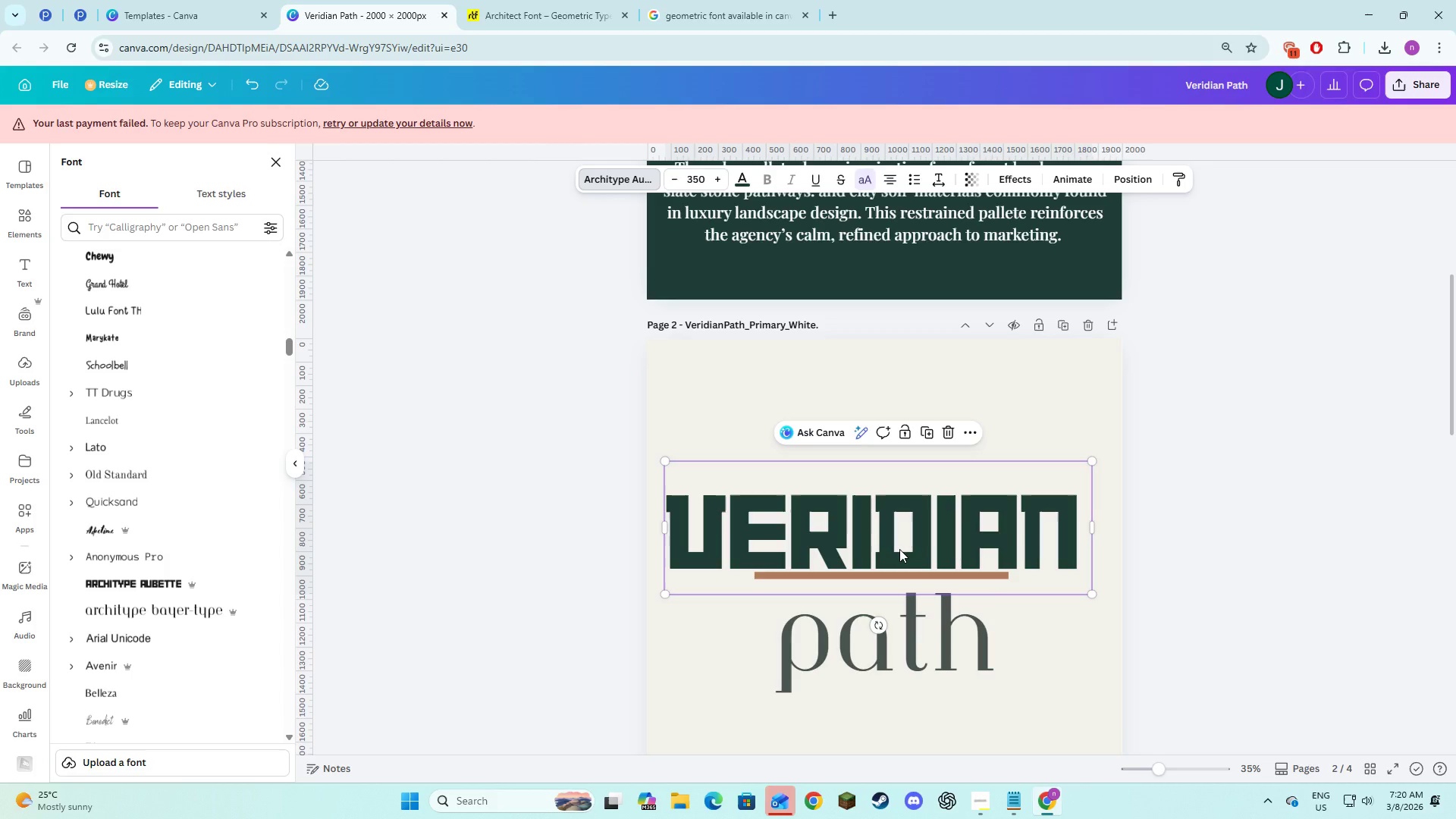 
left_click_drag(start_coordinate=[899, 549], to_coordinate=[908, 525])
 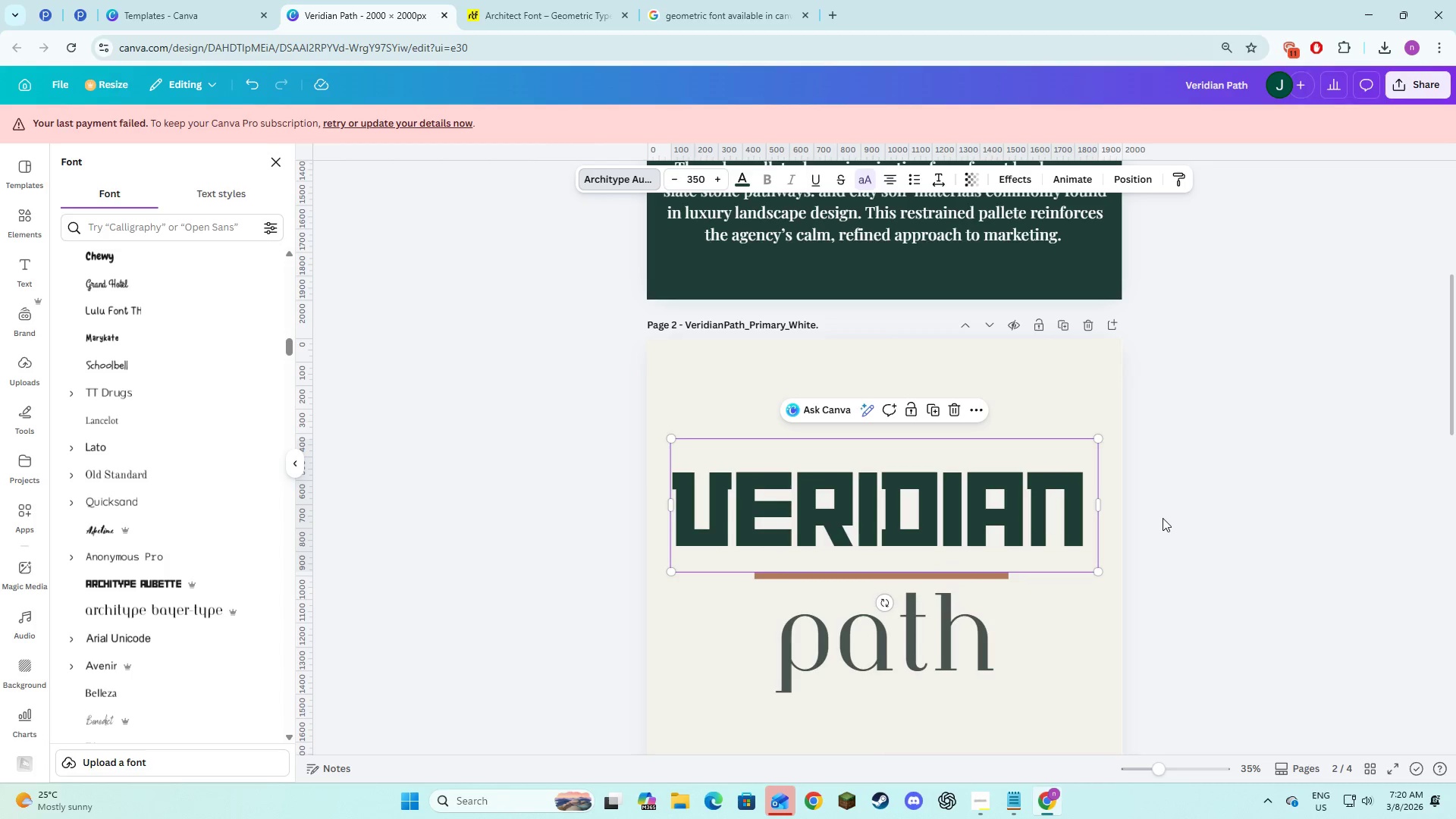 
left_click([1163, 518])
 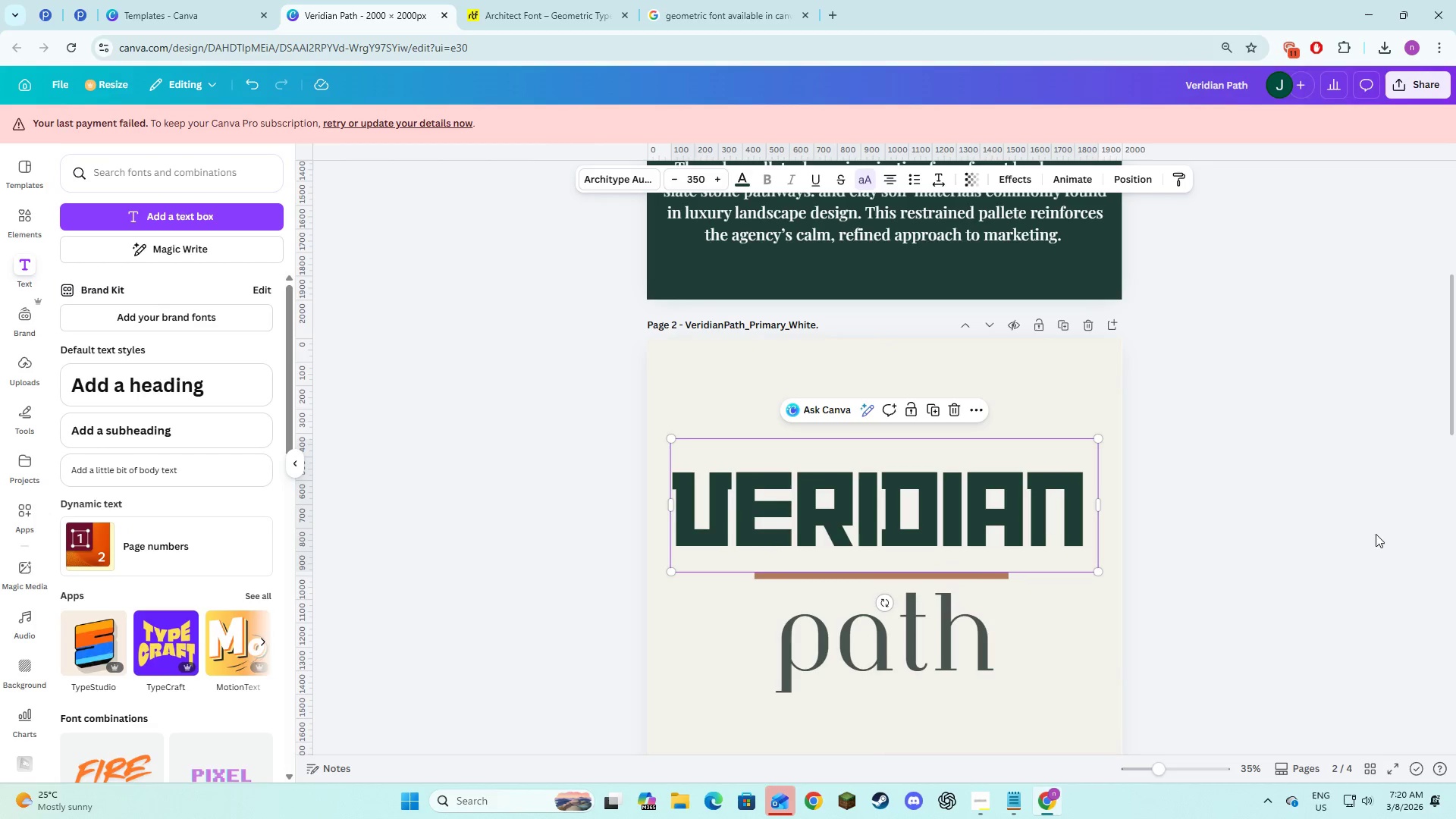 
left_click([1376, 534])
 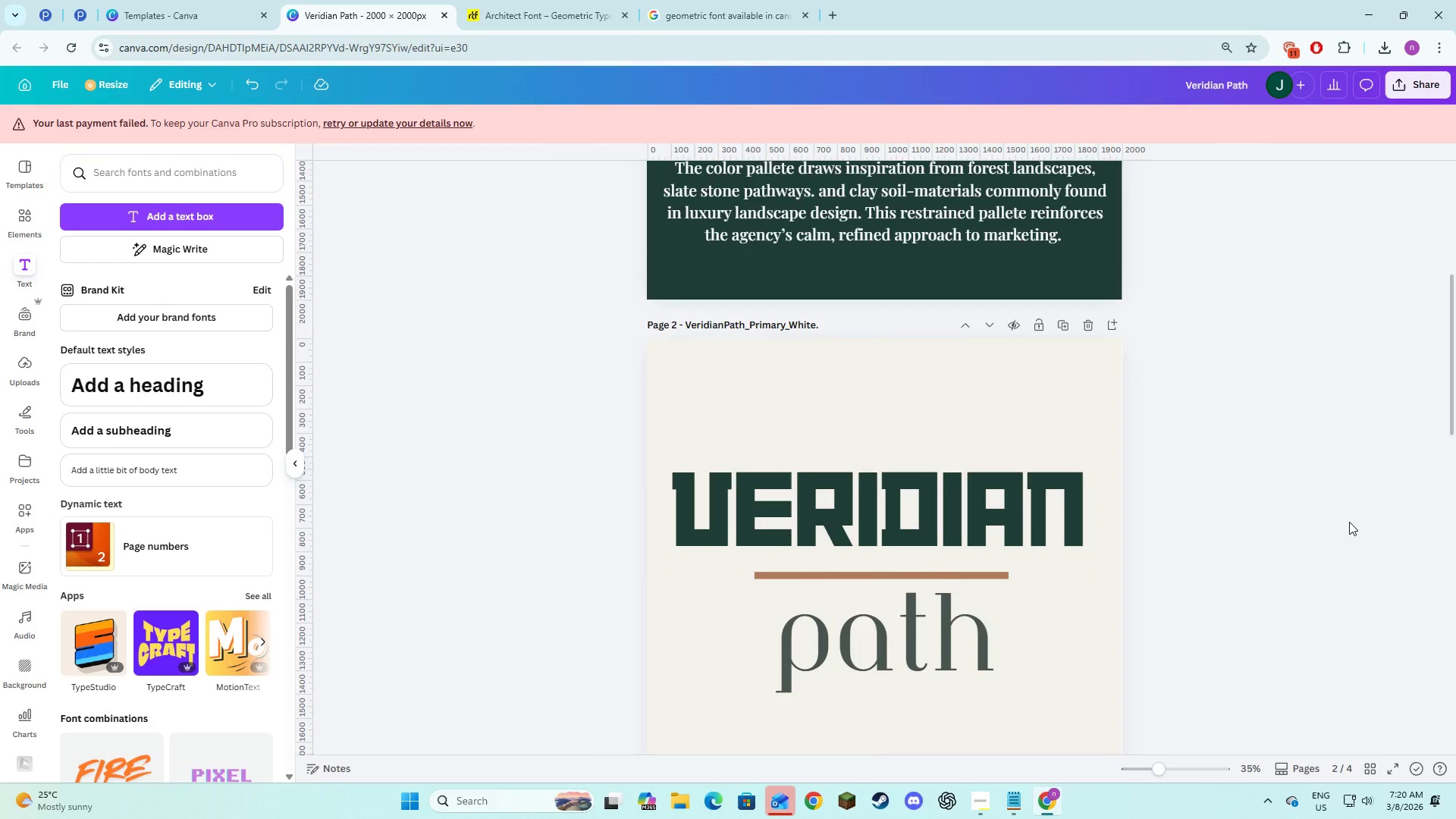 
scroll: coordinate [1349, 522], scroll_direction: down, amount: 7.0
 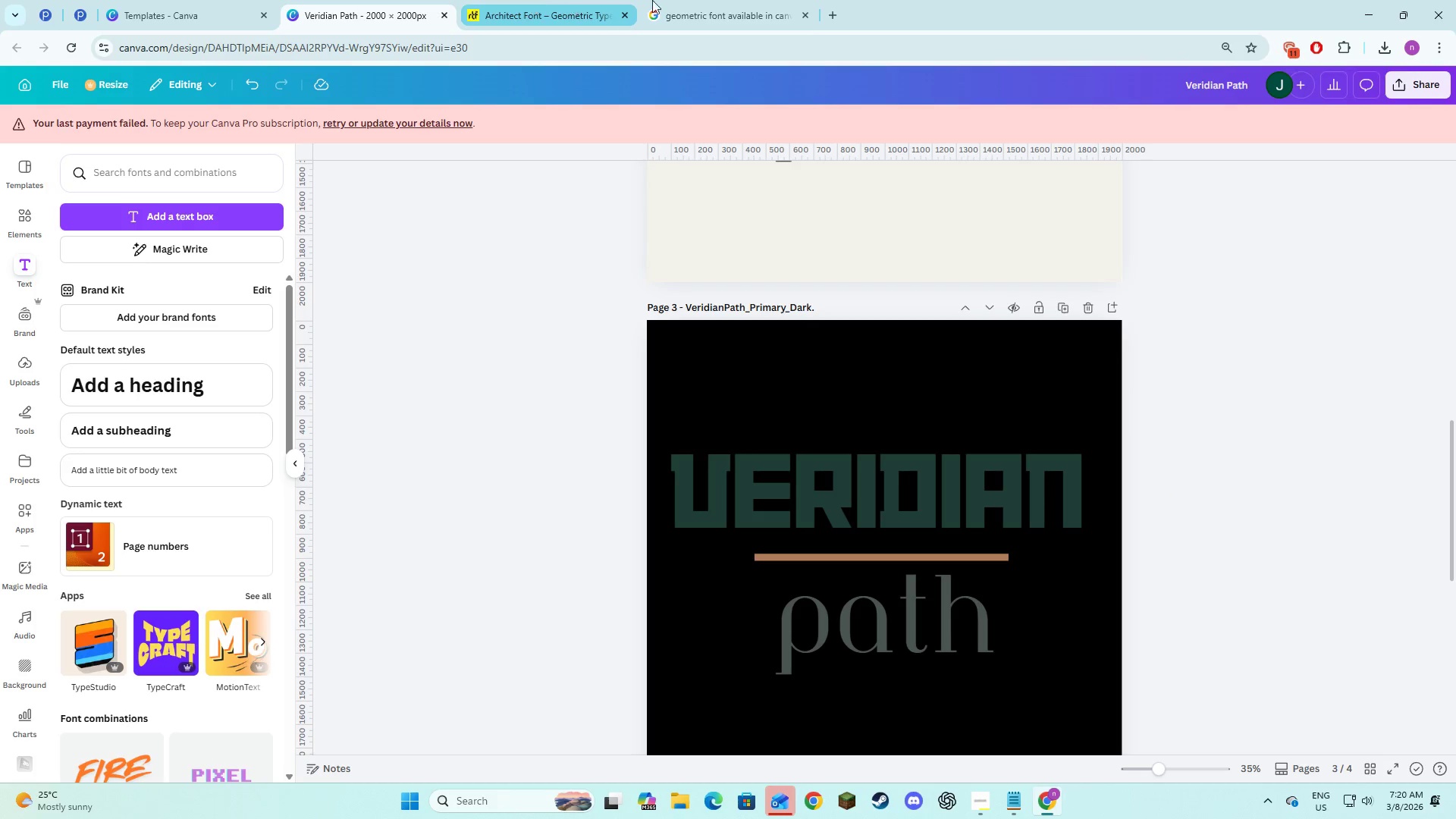 
key(Alt+AltLeft)
 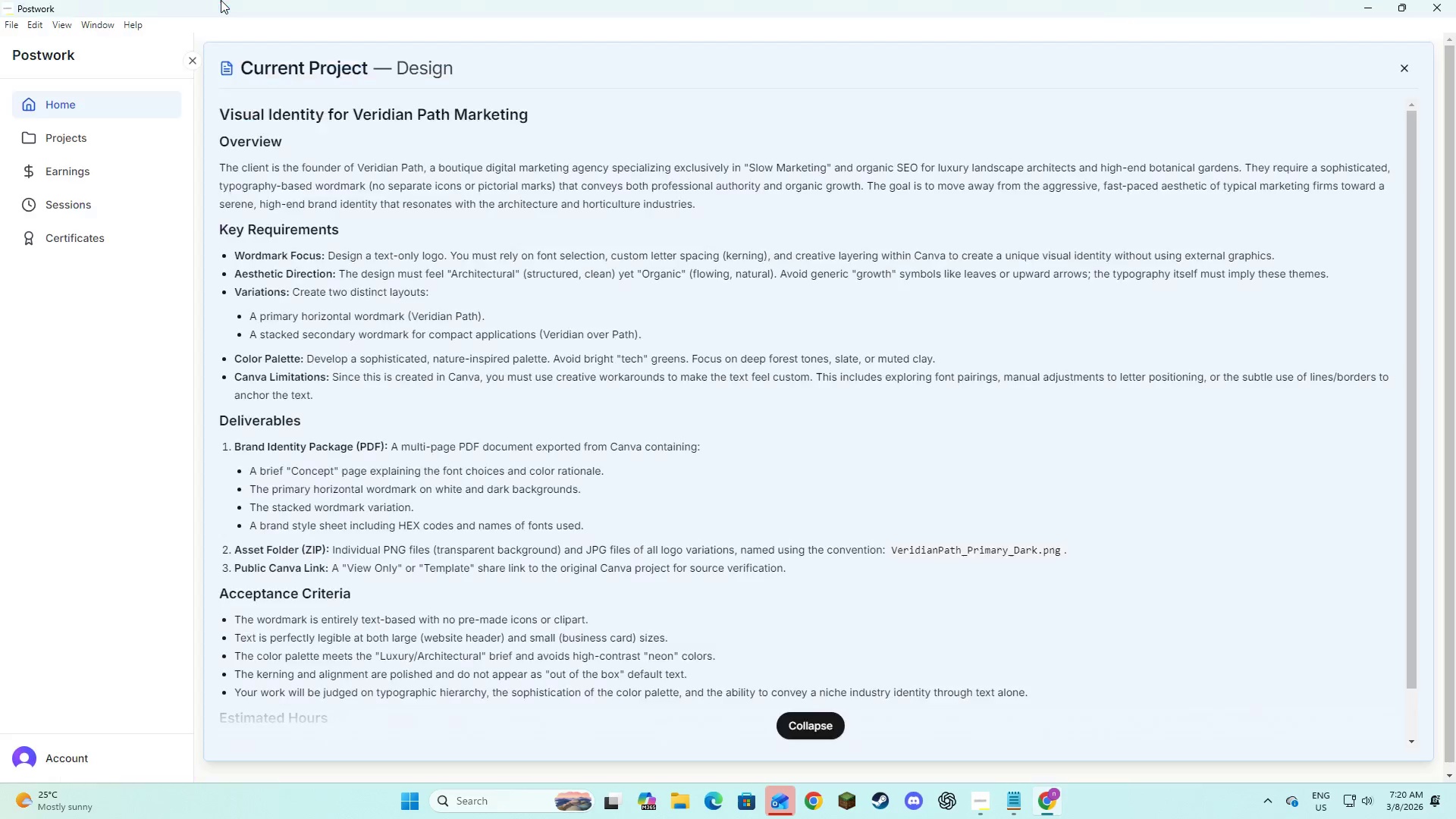 
key(Alt+Tab)